 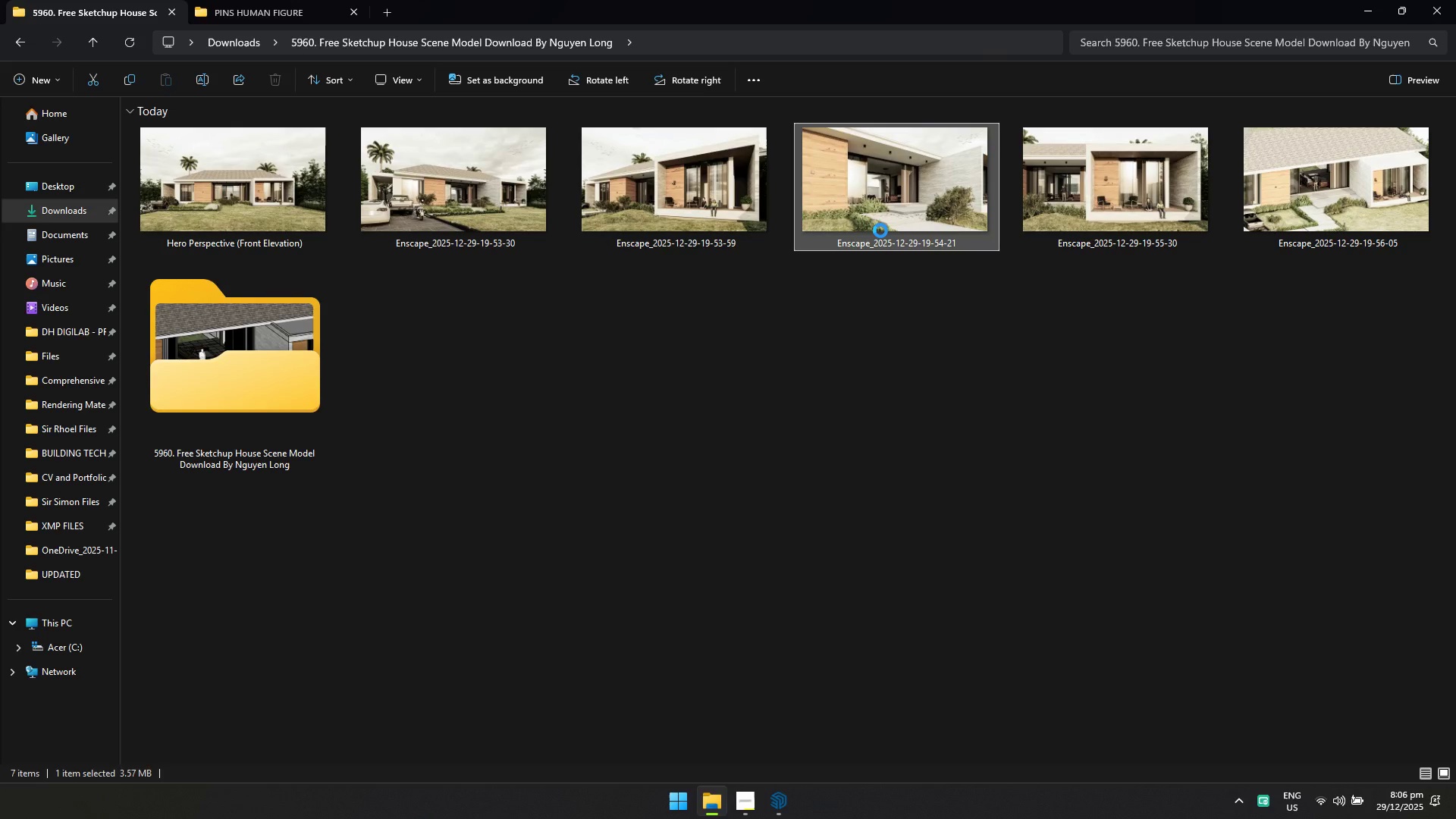 
key(Alt+F2)
 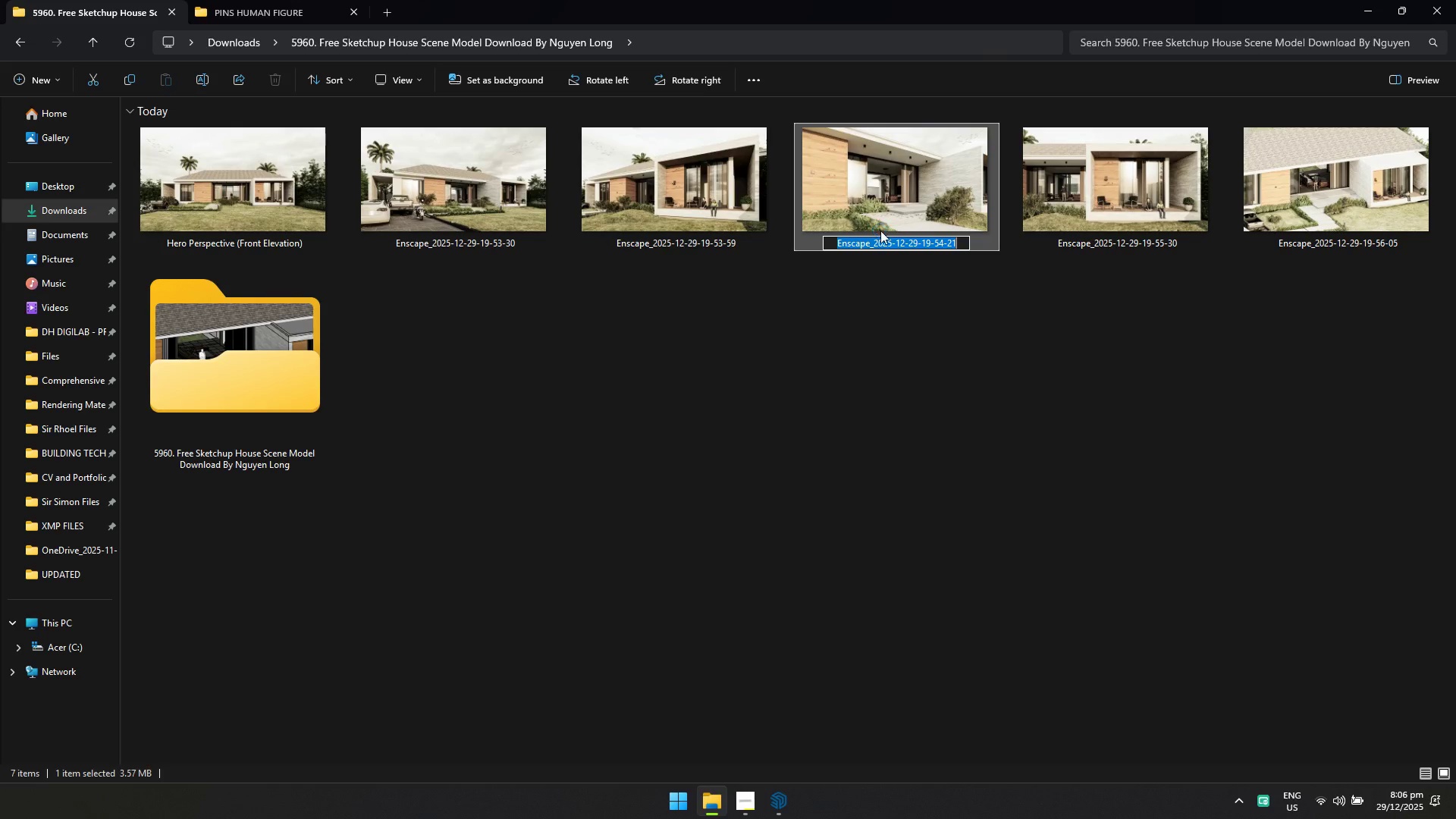 
key(Alt+Shift+ShiftLeft)
 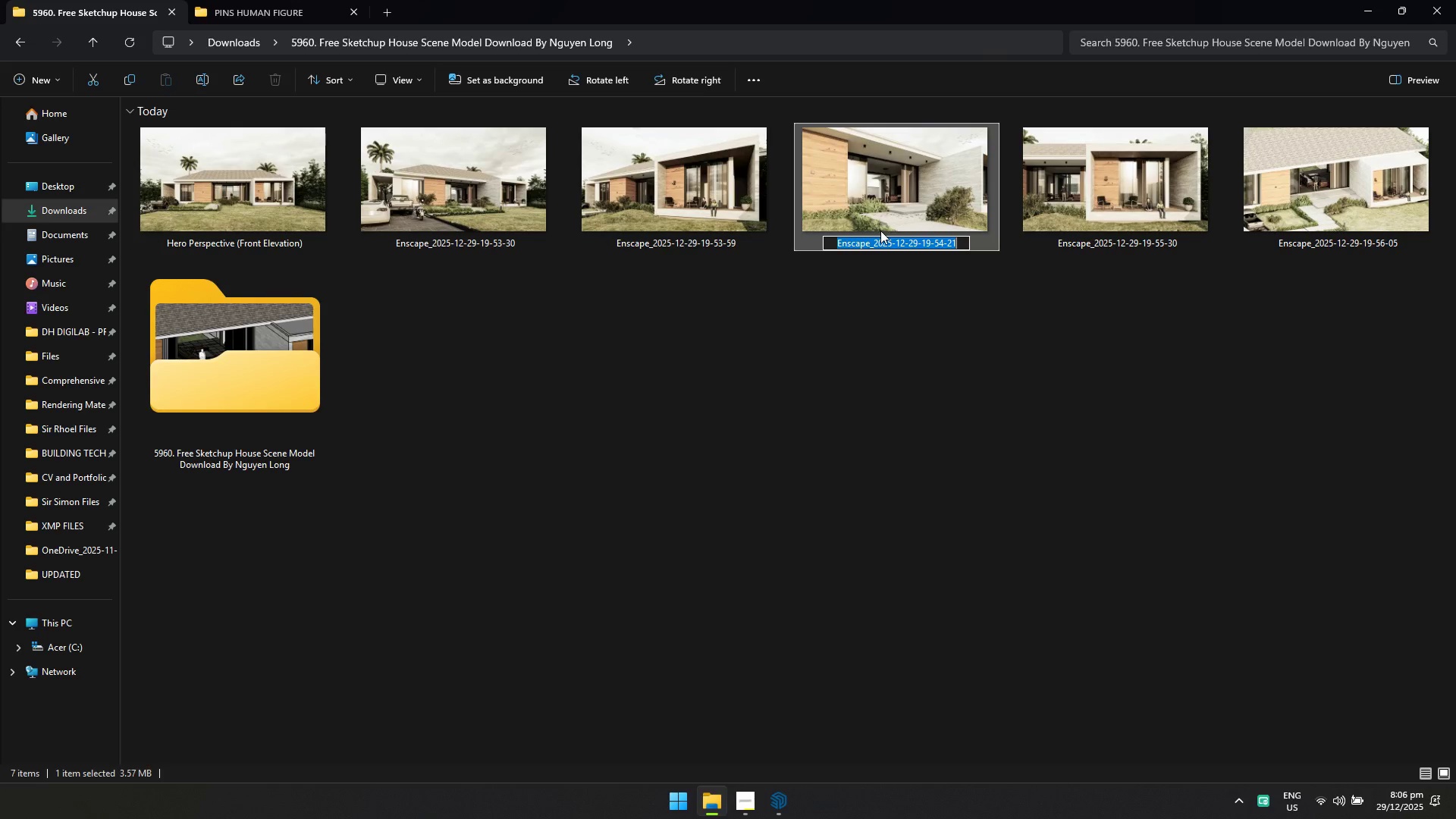 
key(Alt+Shift+E)
 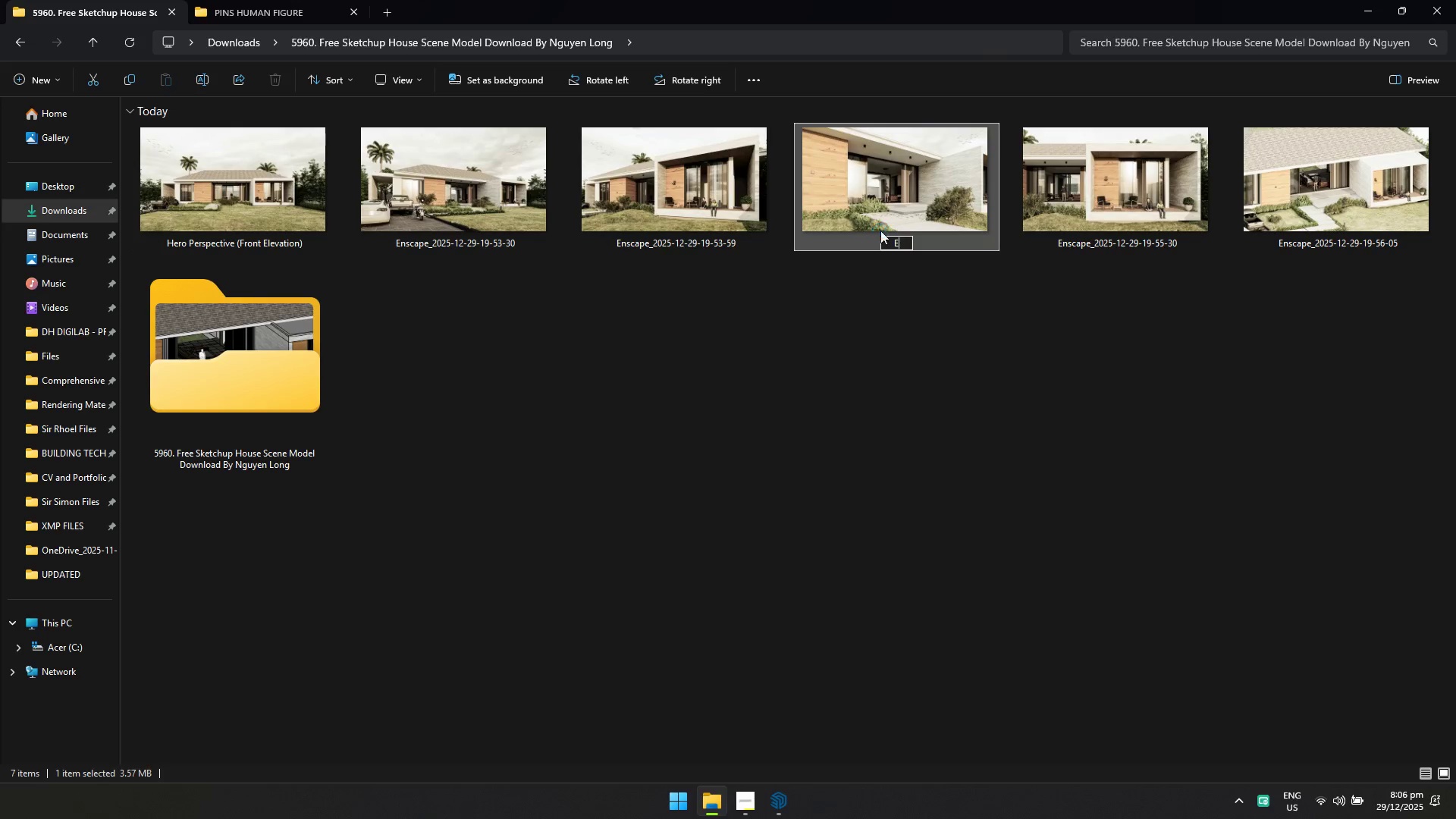 
key(Alt+Y)
 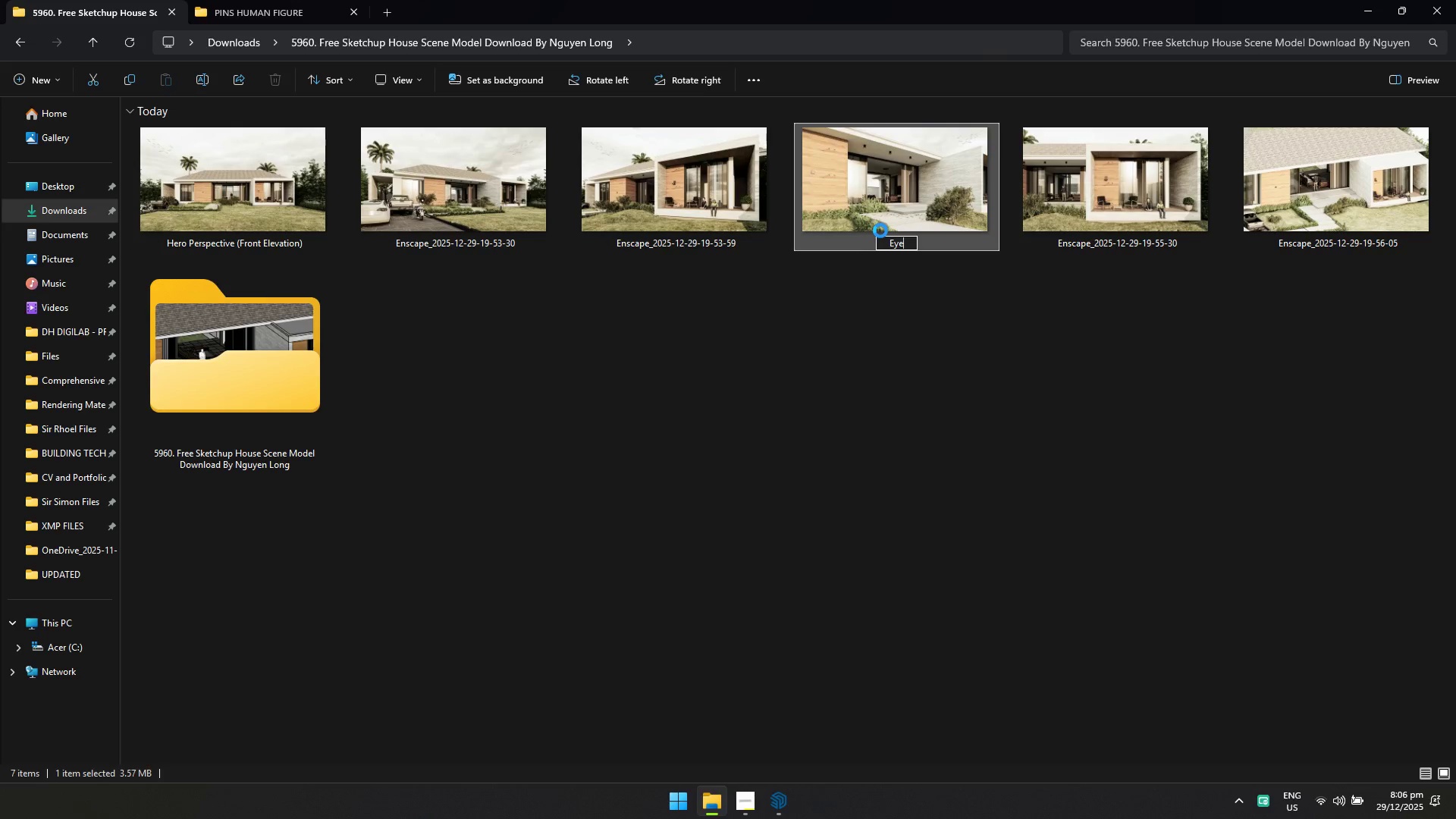 
key(Alt+E)
 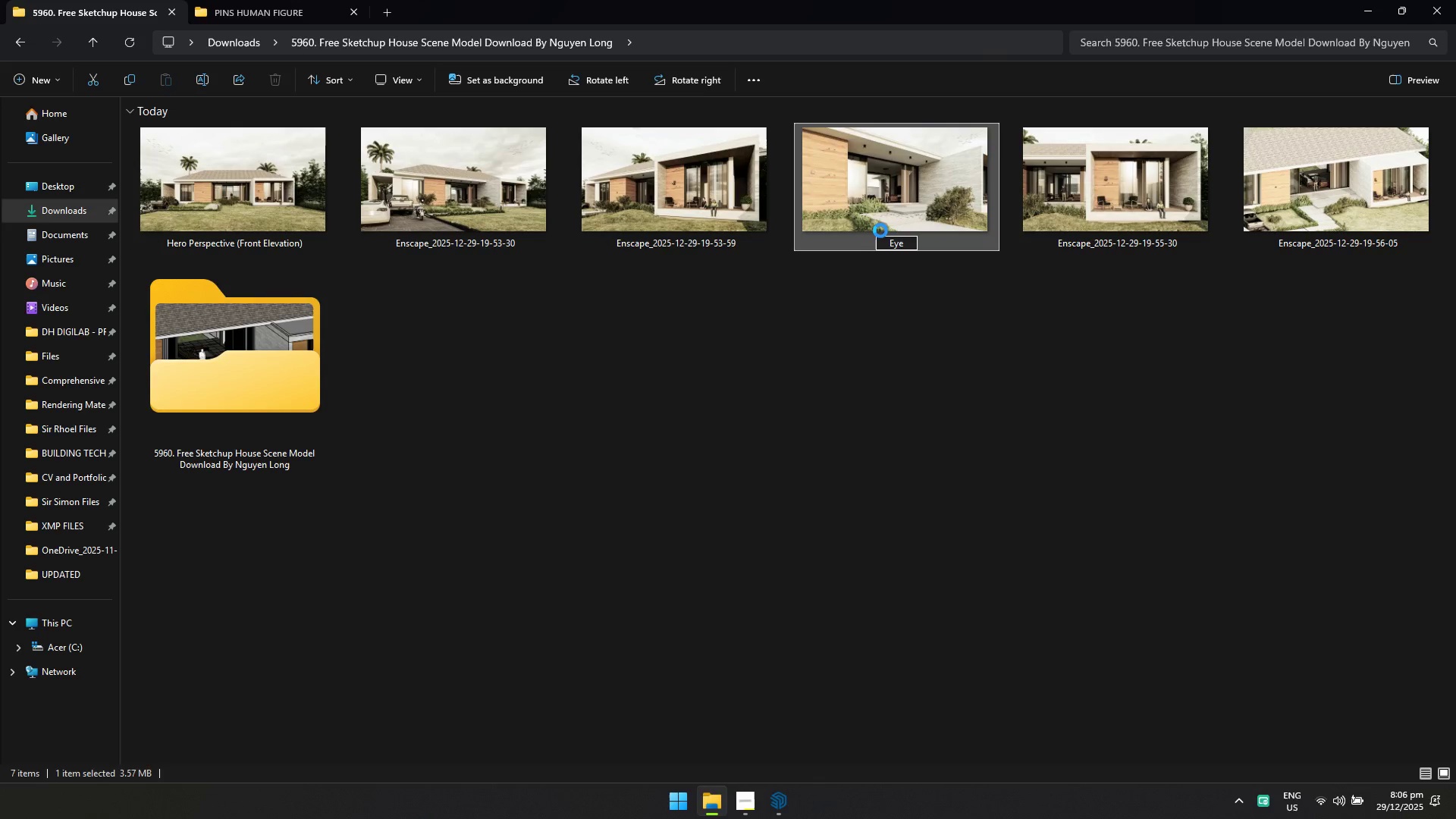 
key(Alt+Minus)
 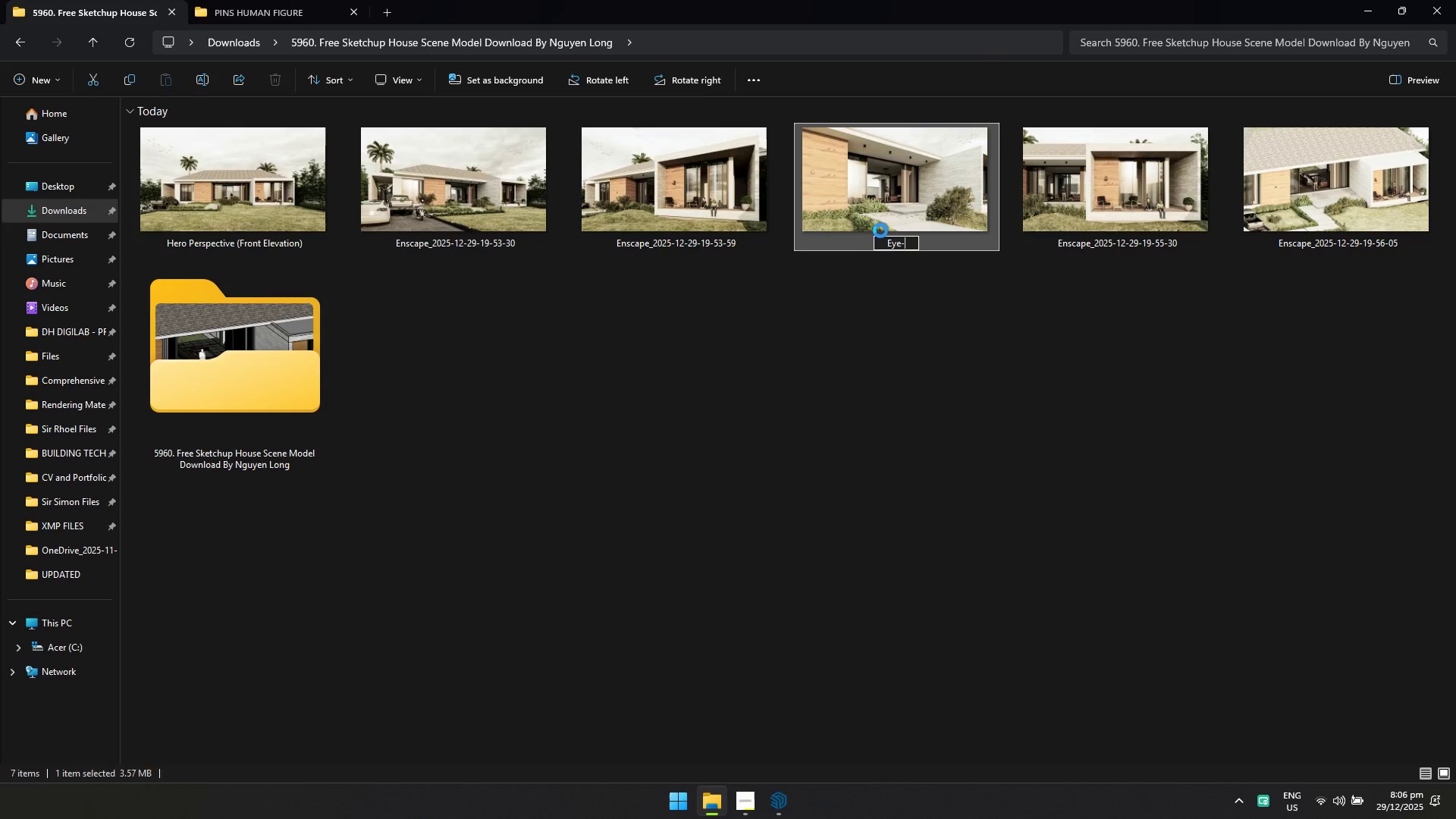 
key(Alt+Shift+ShiftLeft)
 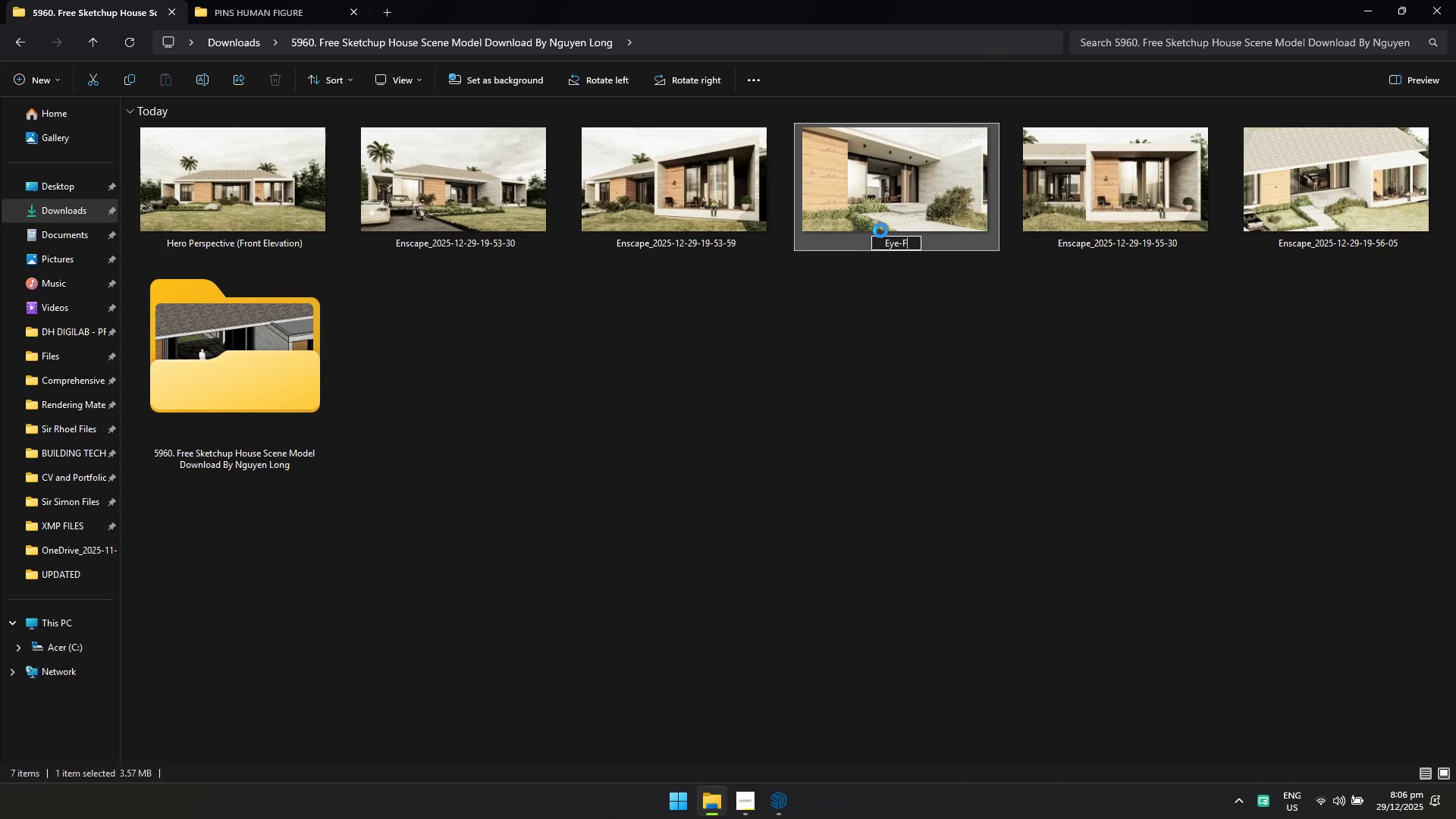 
key(Alt+Shift+F)
 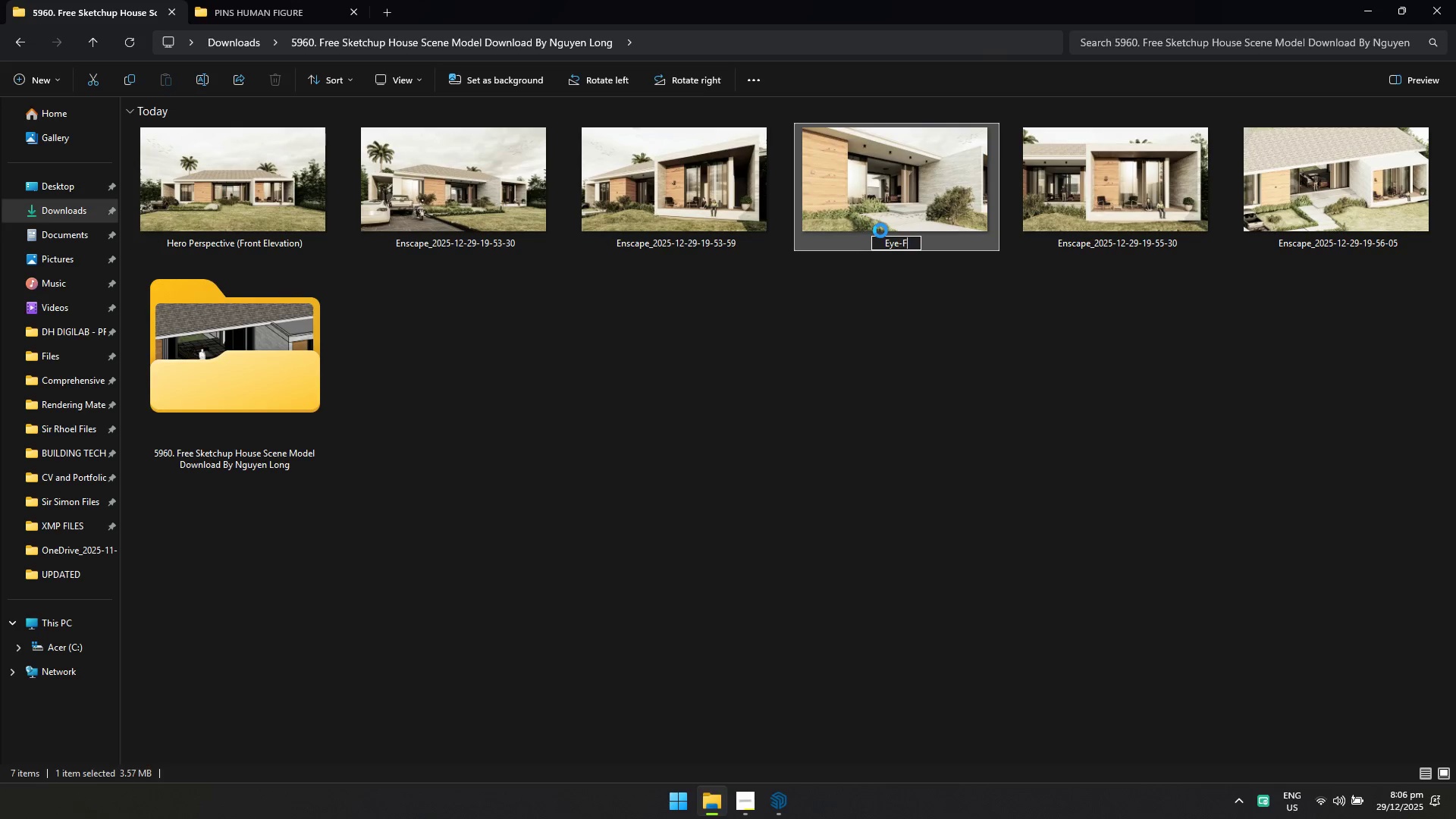 
key(Alt+R)
 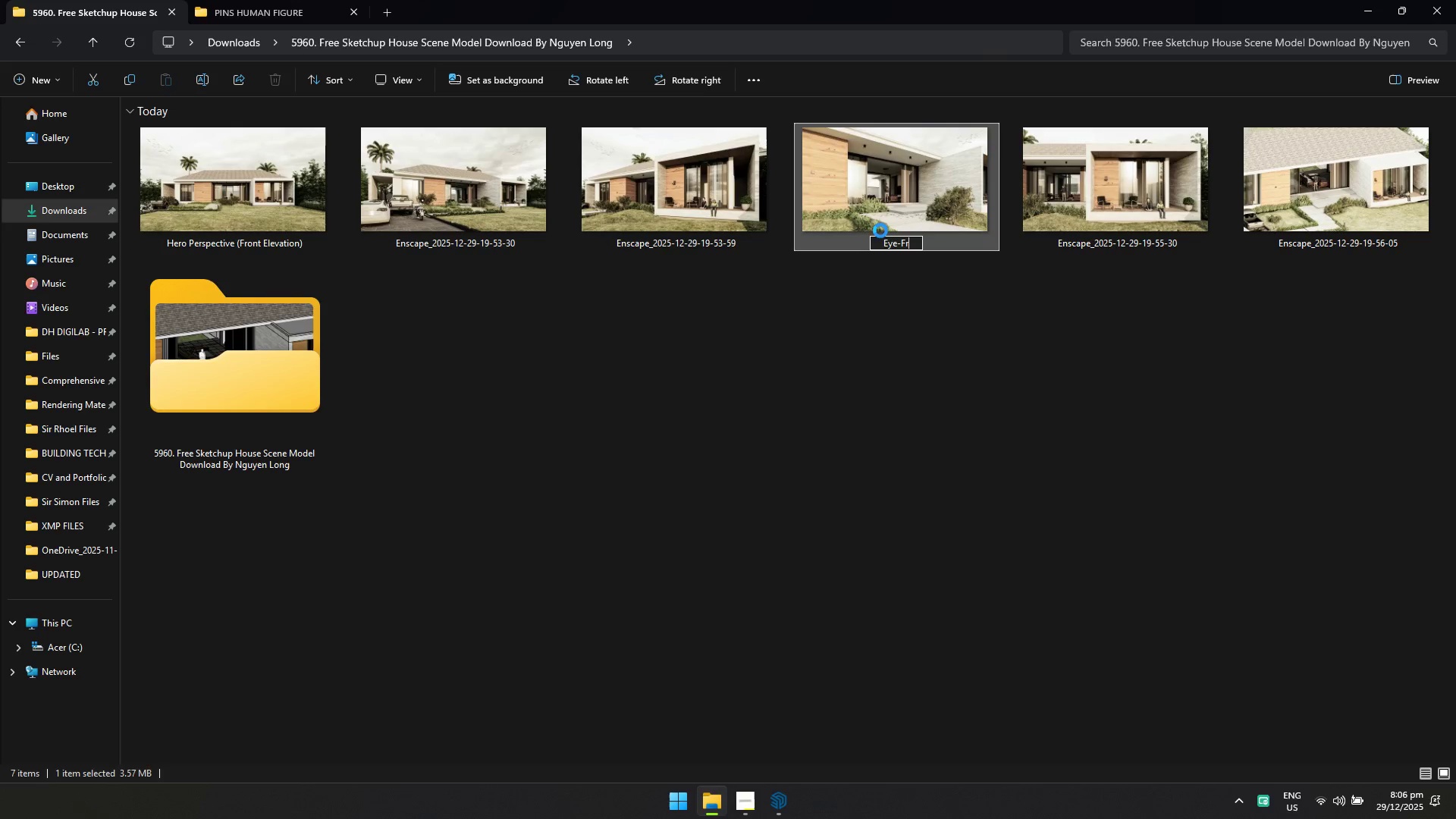 
key(Alt+O)
 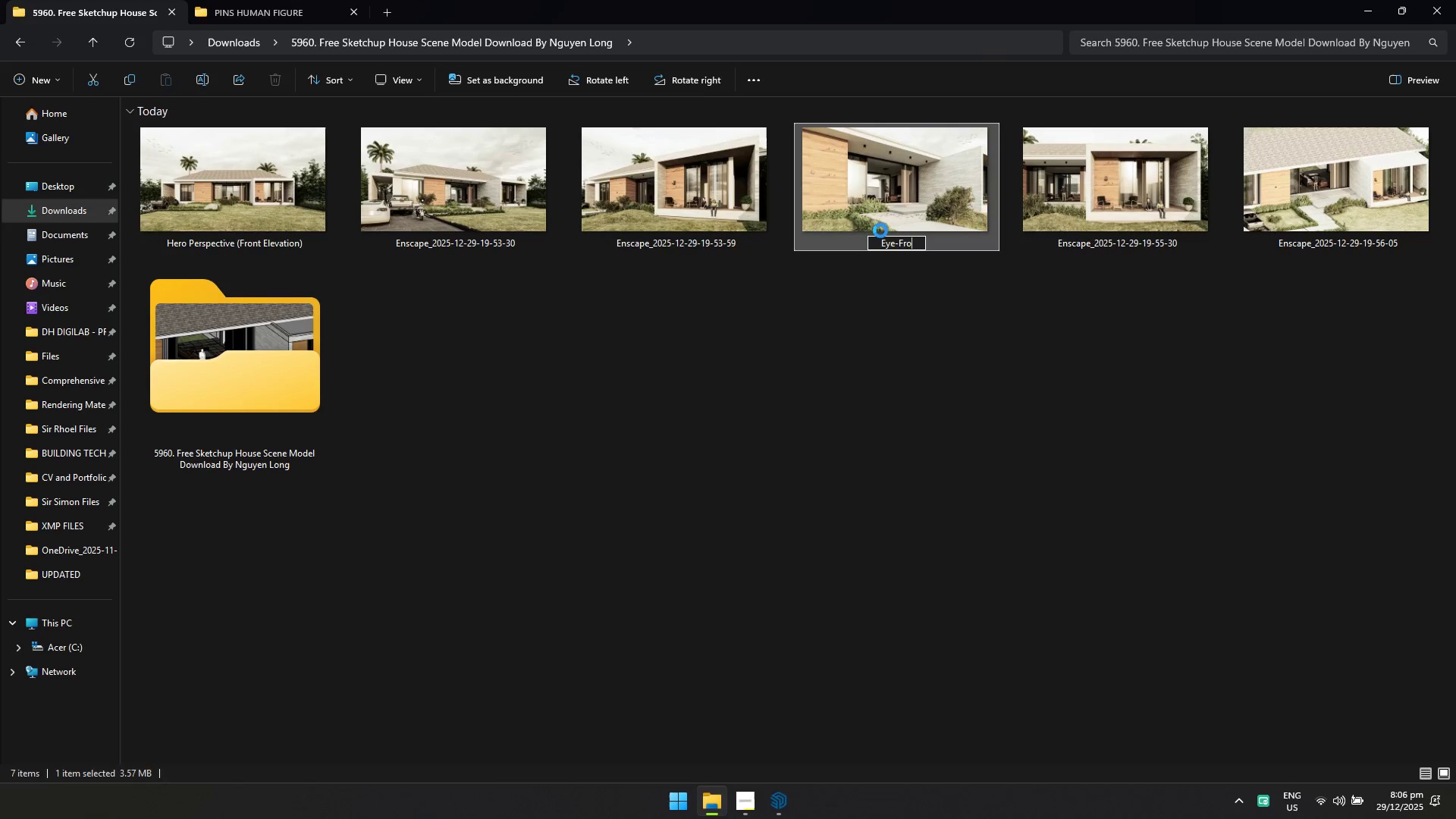 
key(Alt+N)
 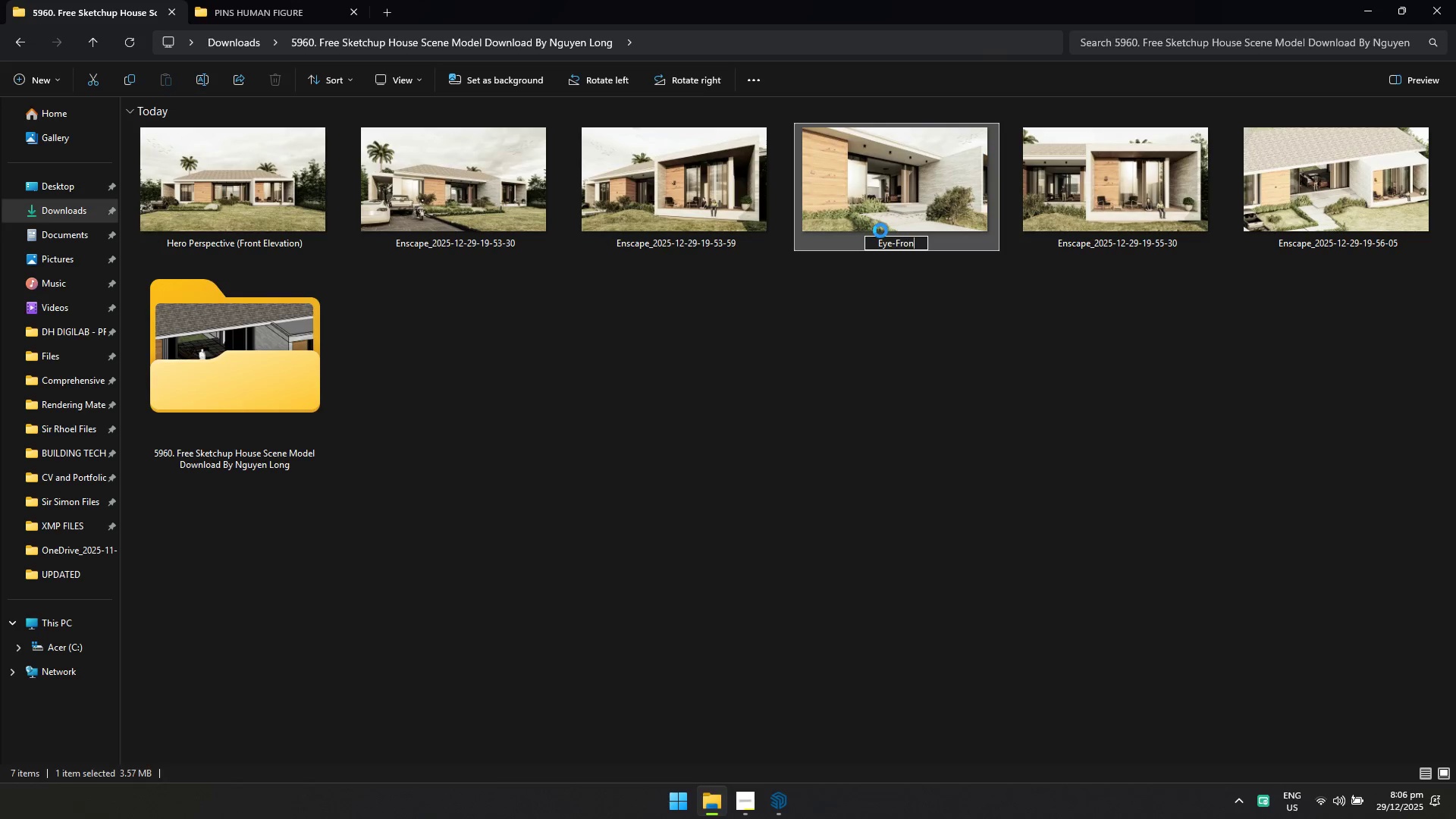 
key(Alt+T)
 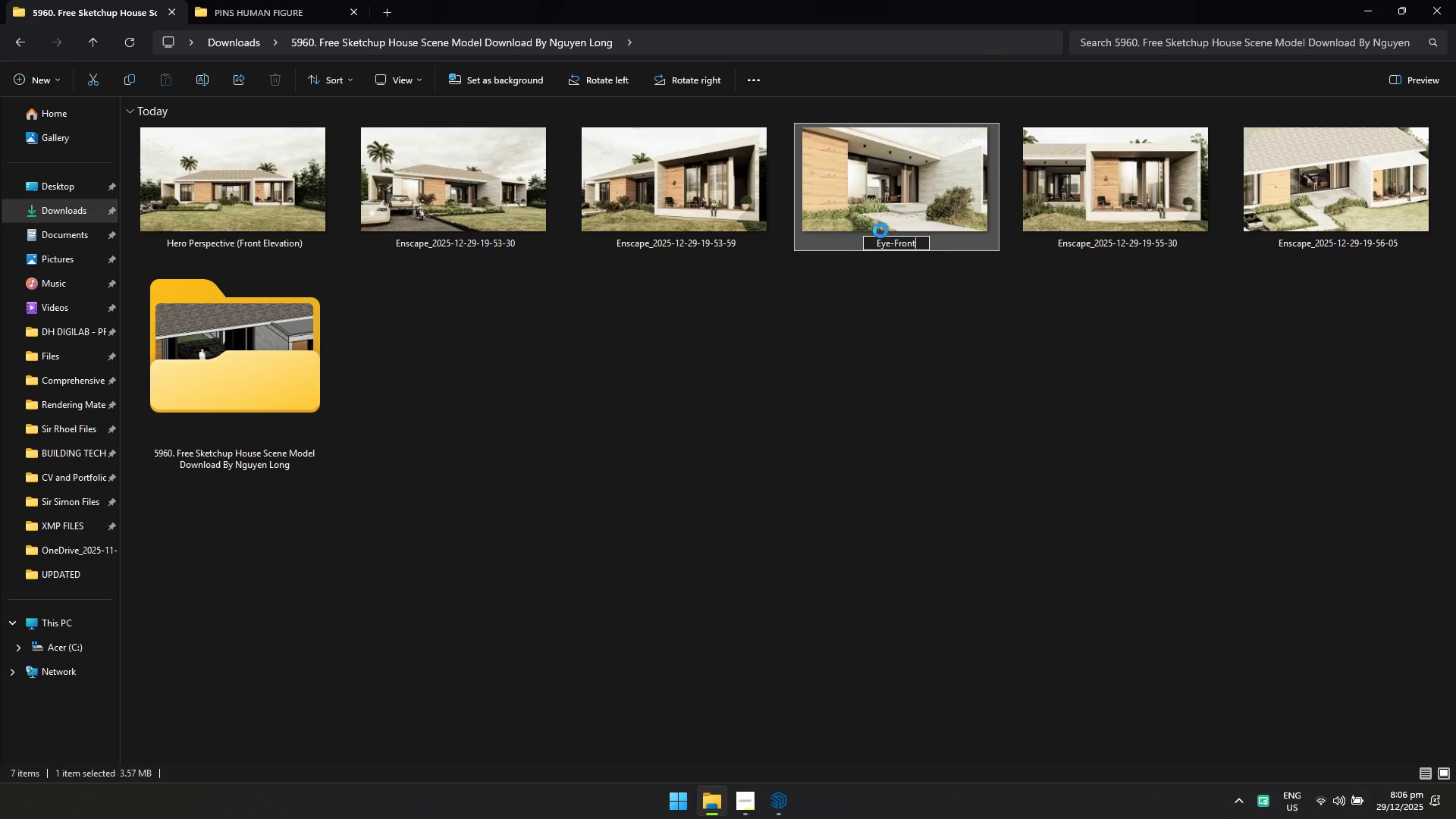 
key(Alt+A)
 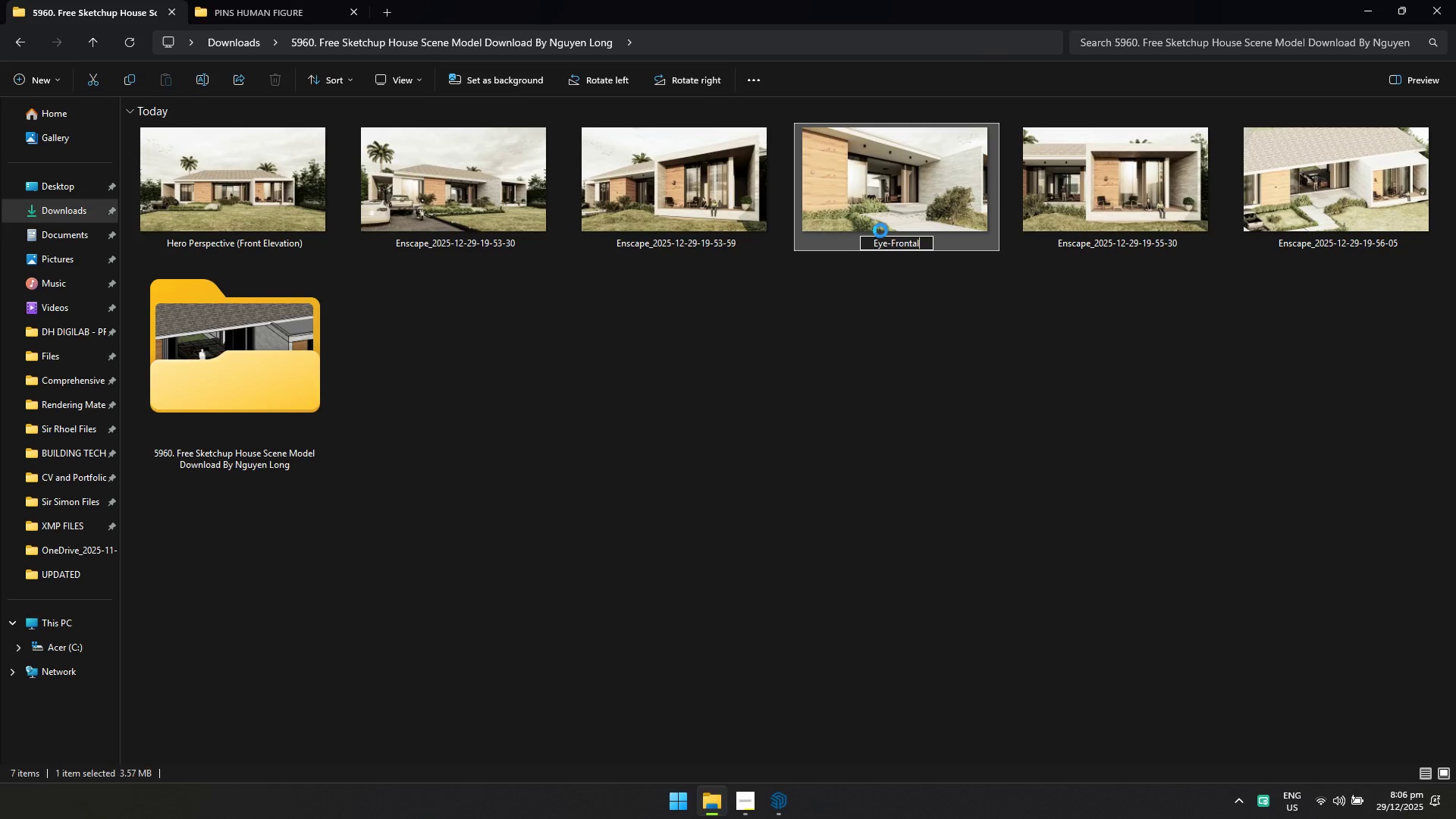 
key(Alt+L)
 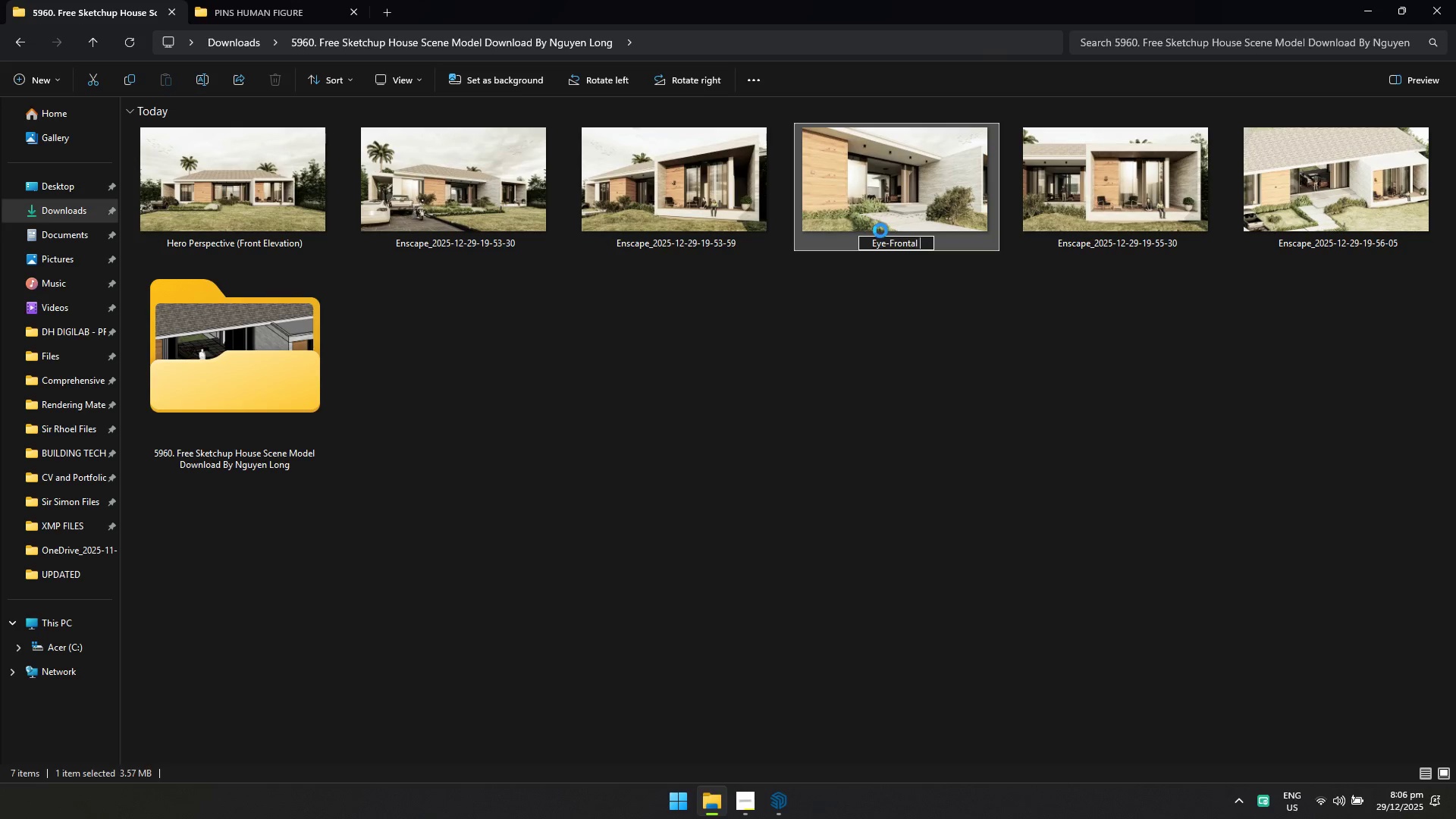 
key(Alt+Space)
 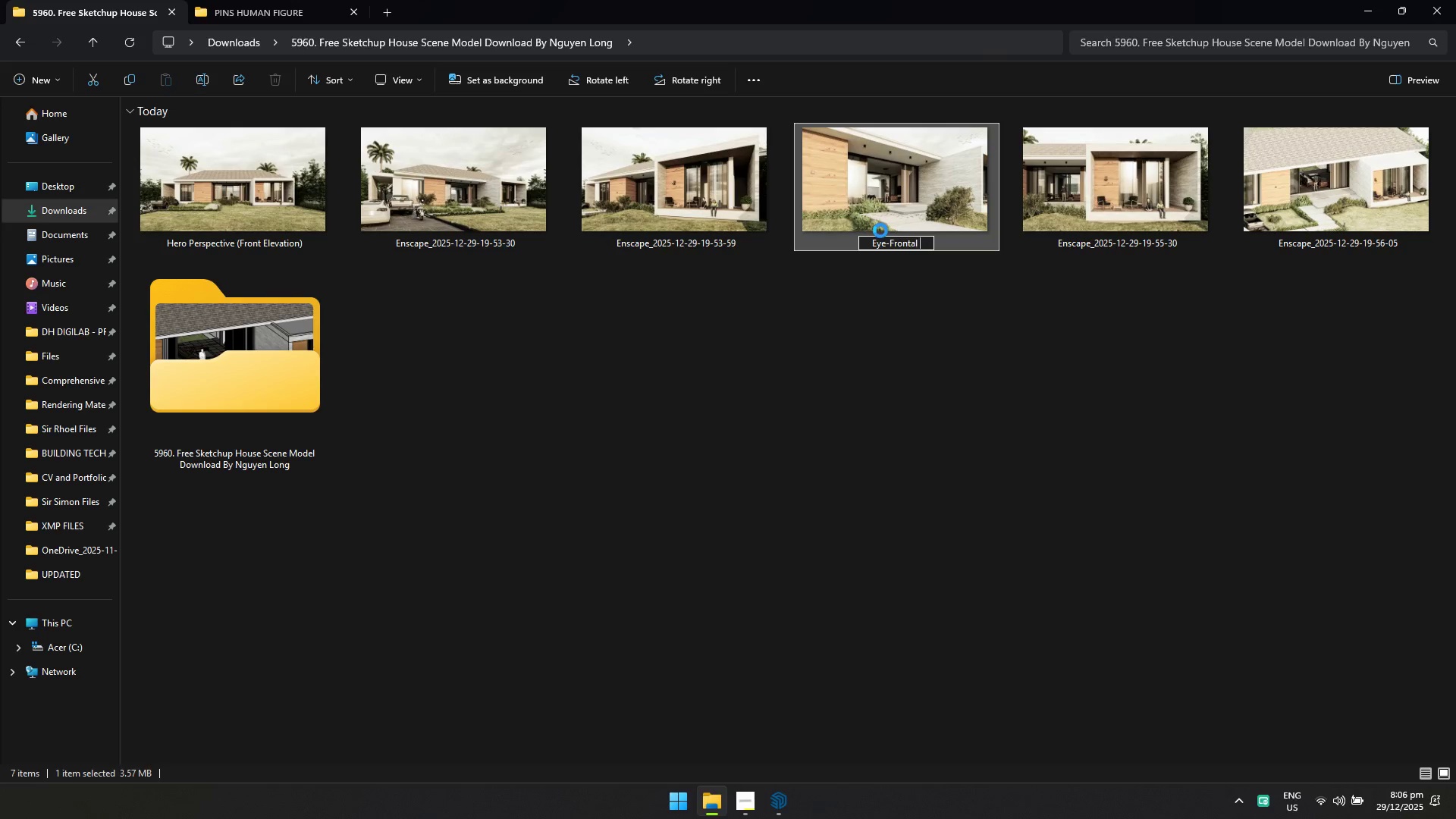 
key(Alt+Shift+ShiftLeft)
 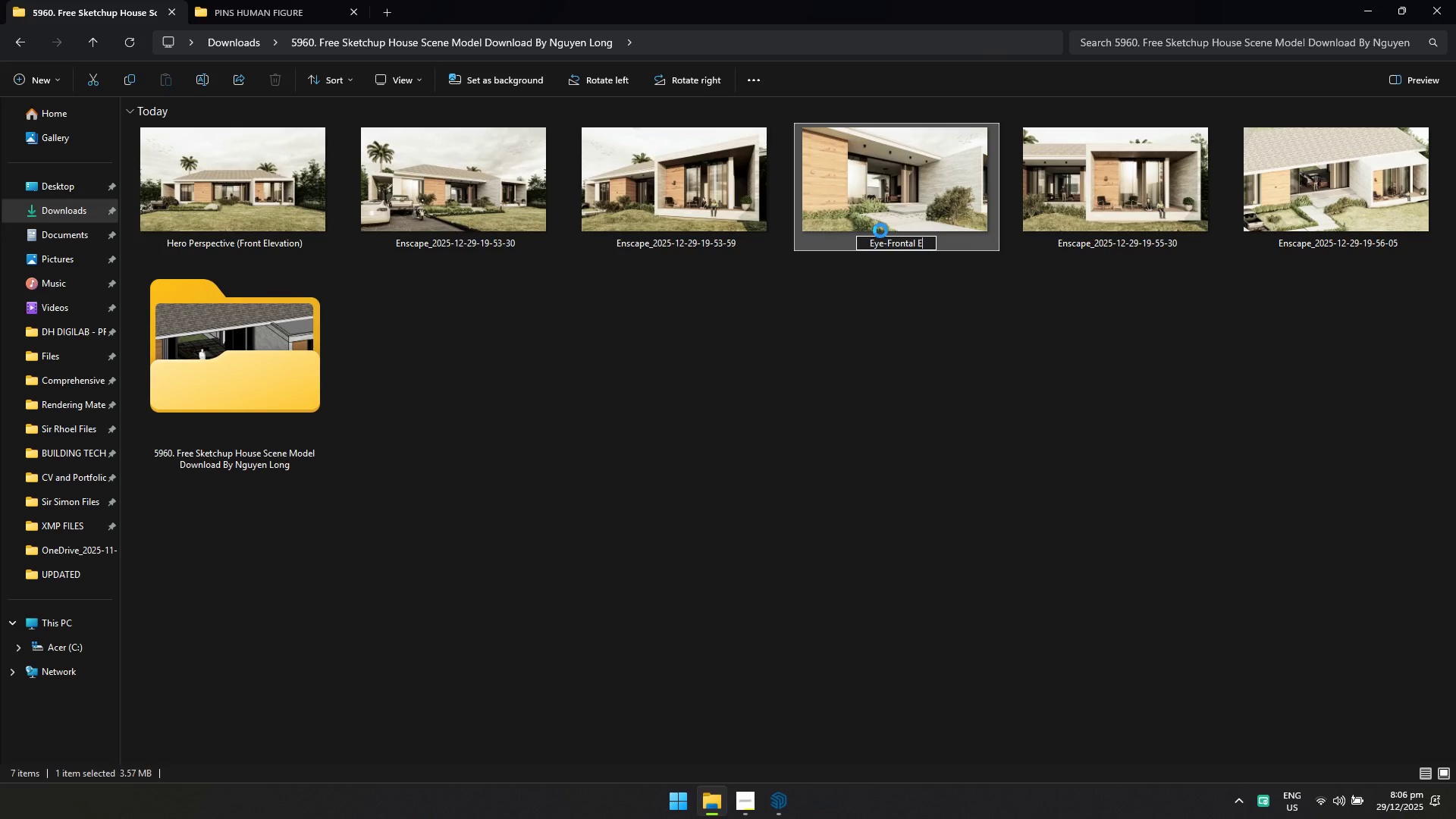 
key(Alt+Shift+E)
 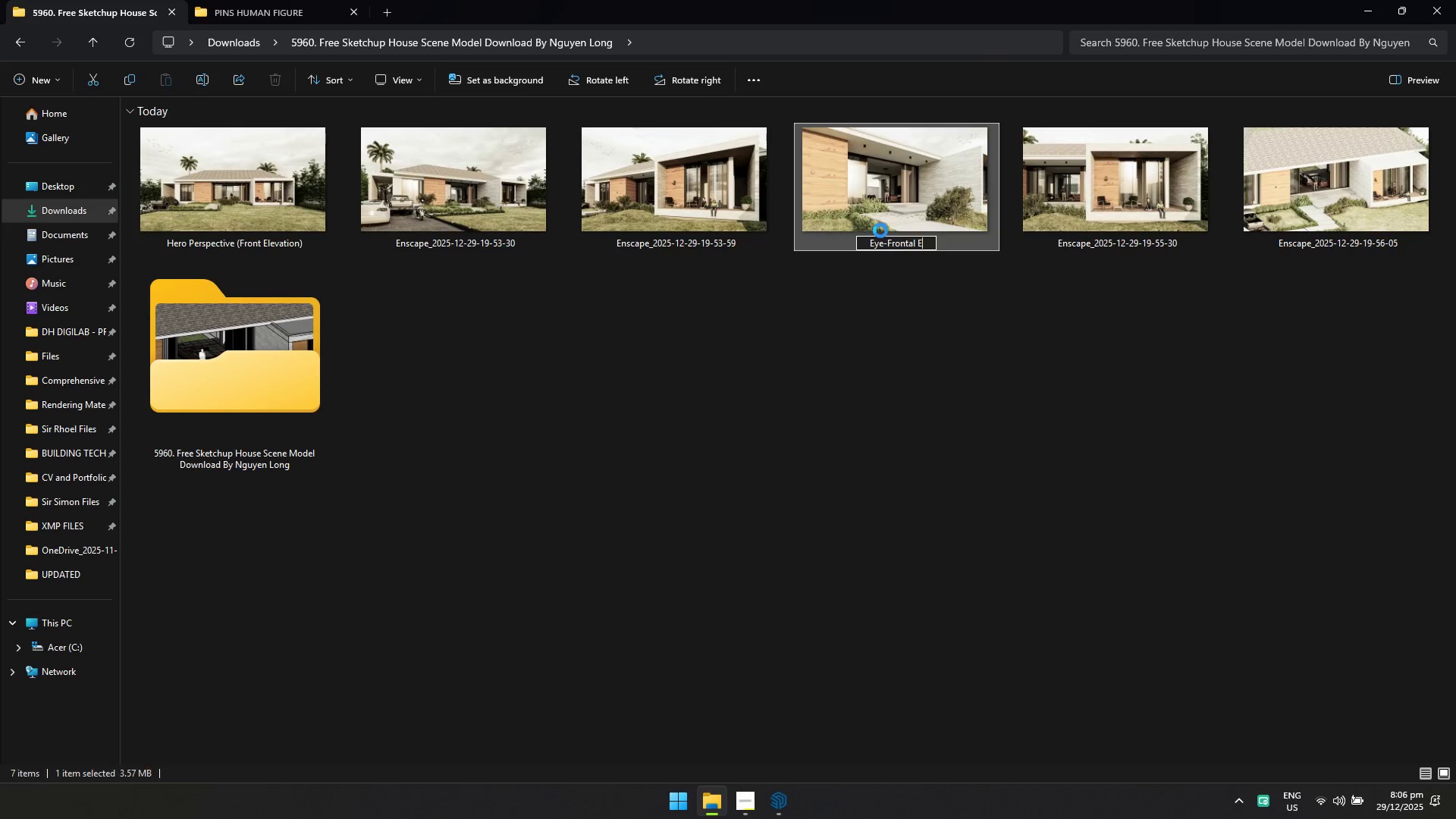 
key(Alt+L)
 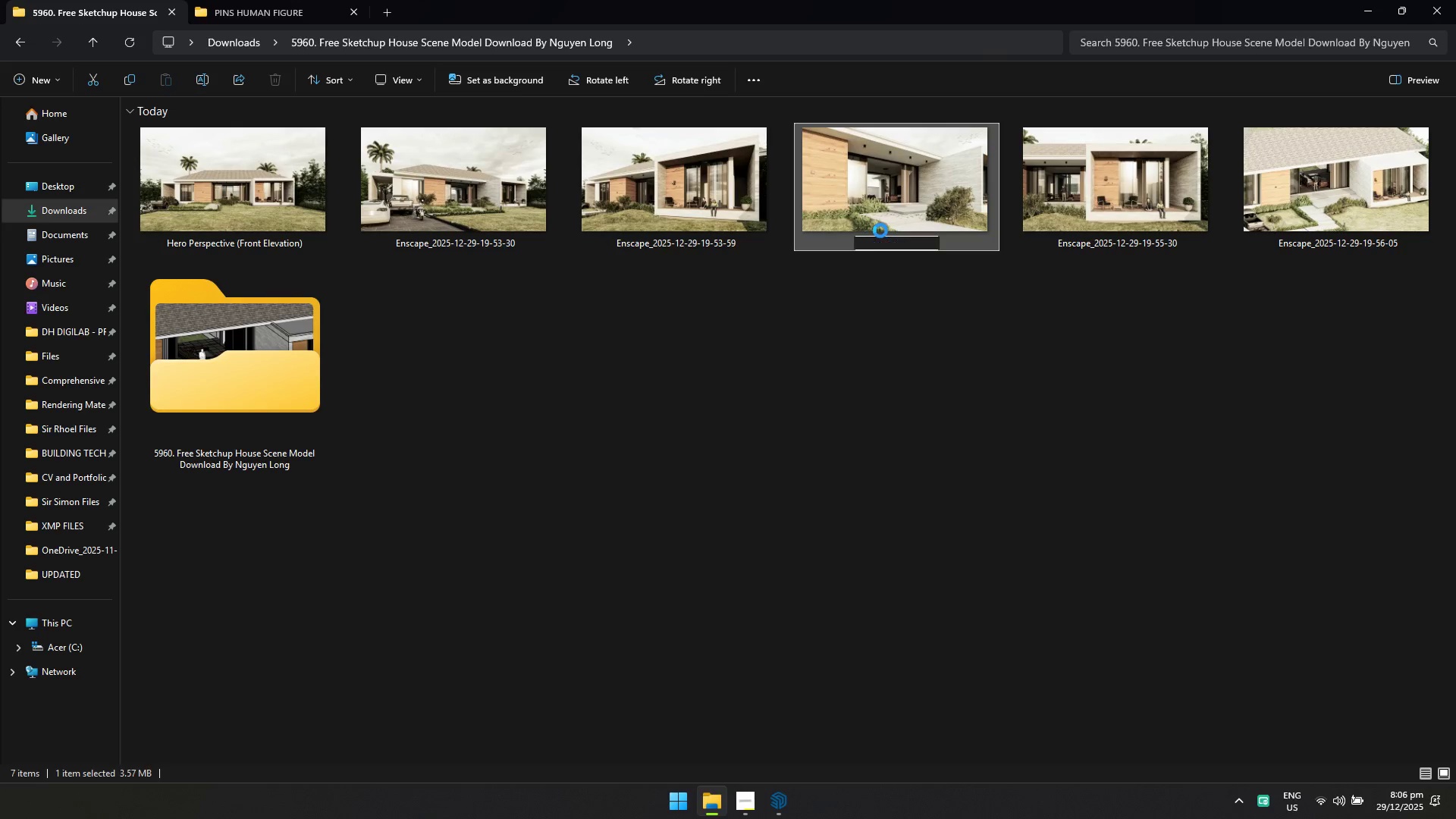 
key(Alt+E)
 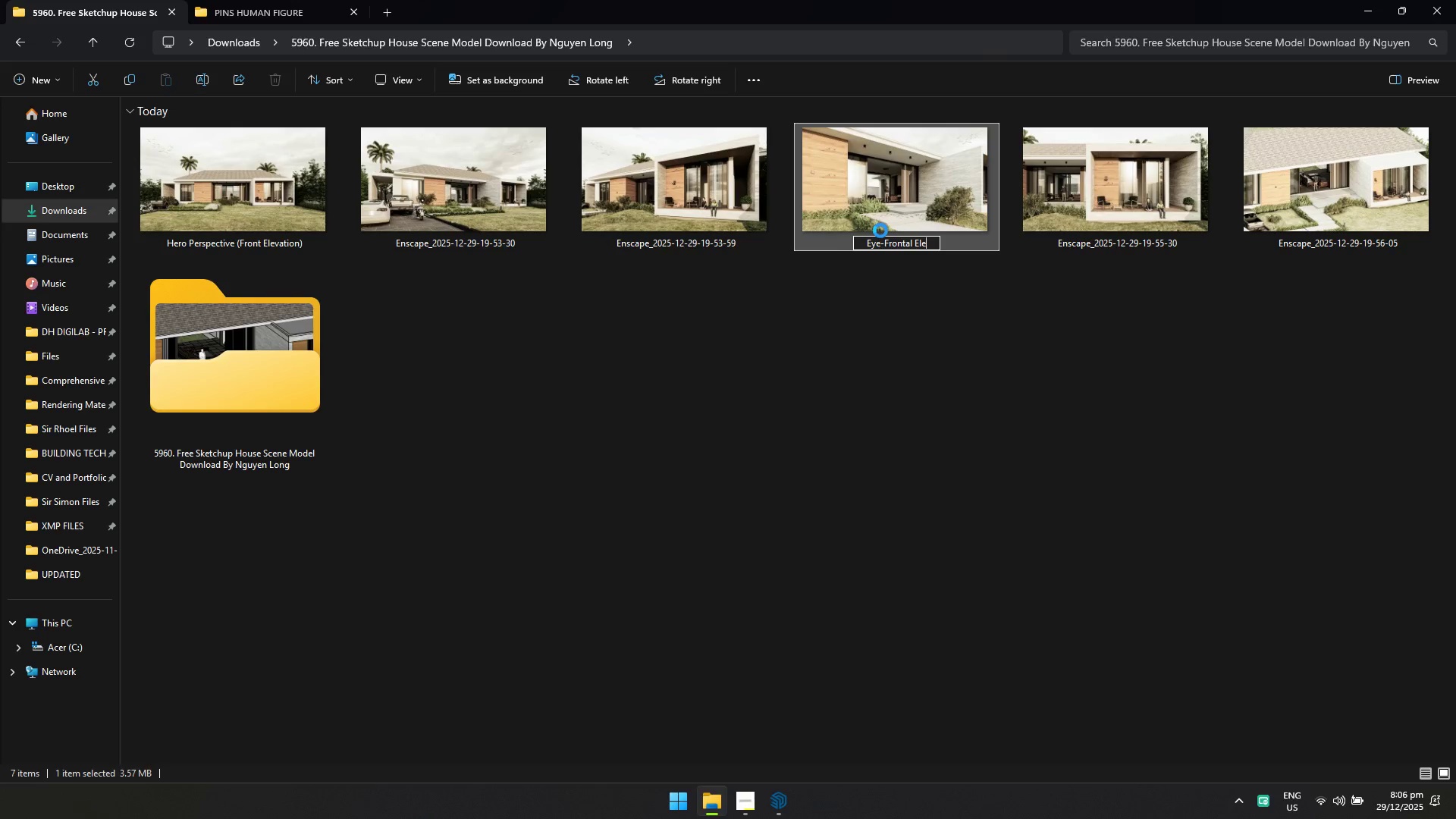 
key(Alt+V)
 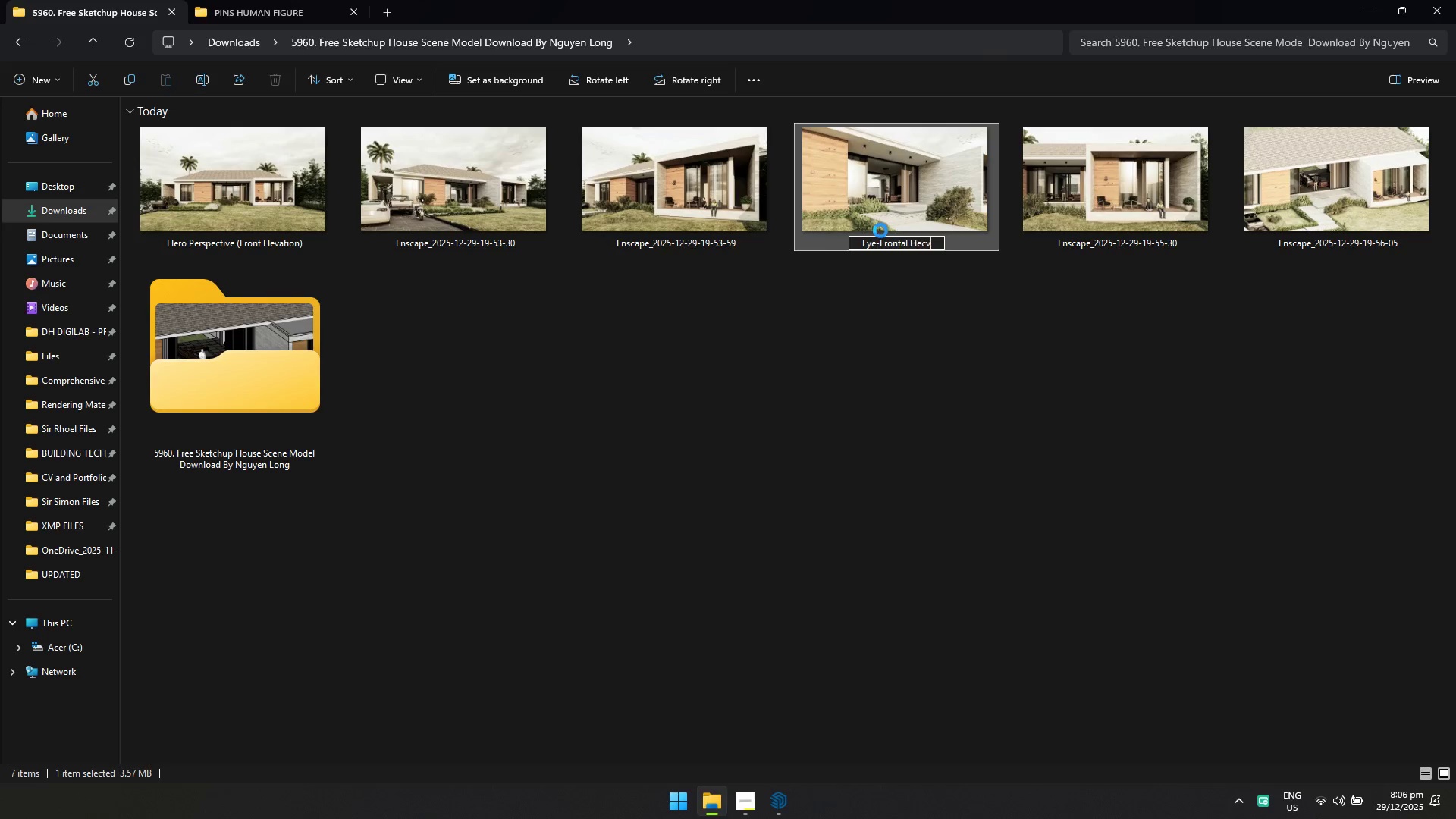 
key(Alt+C)
 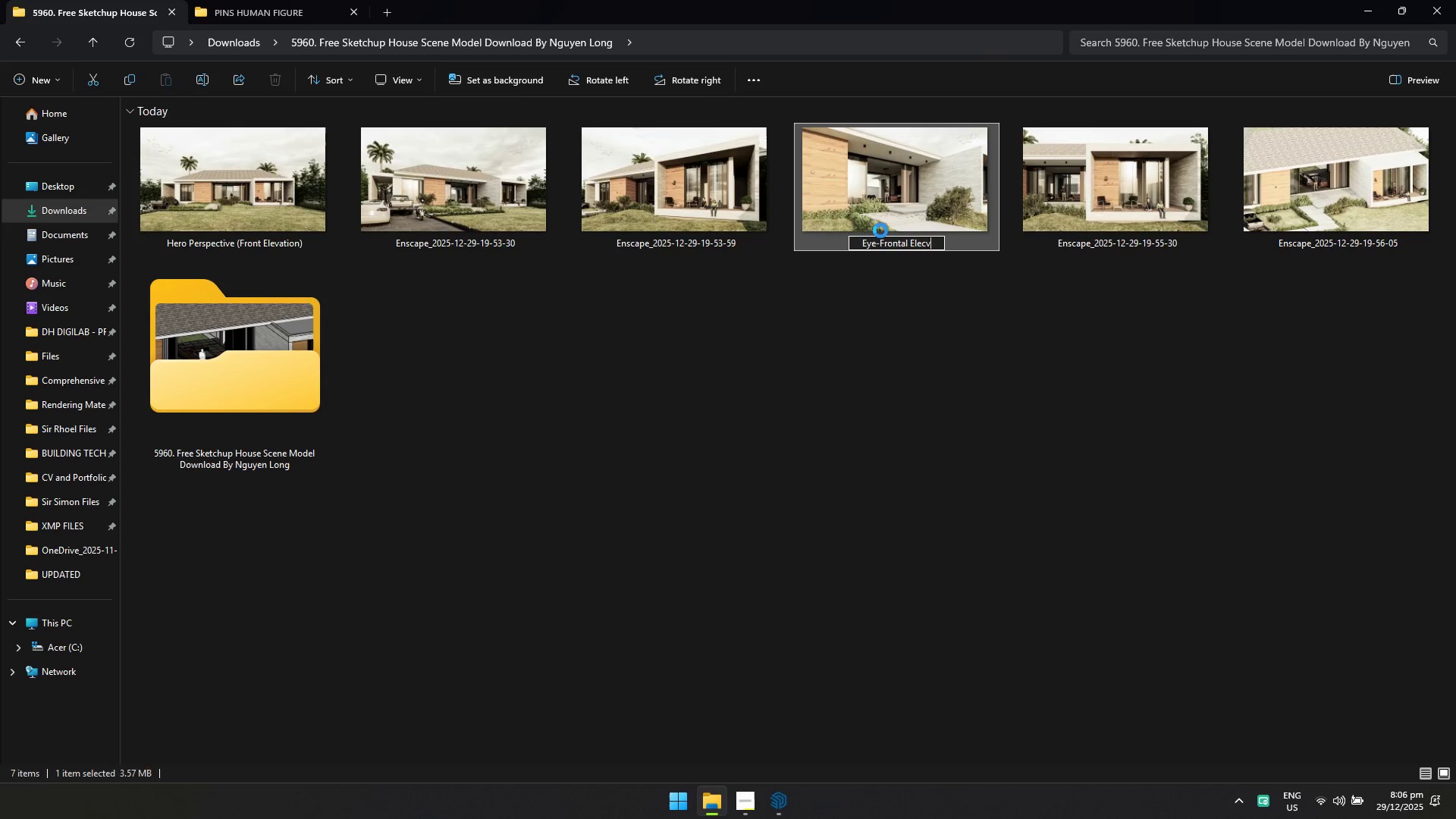 
key(Alt+A)
 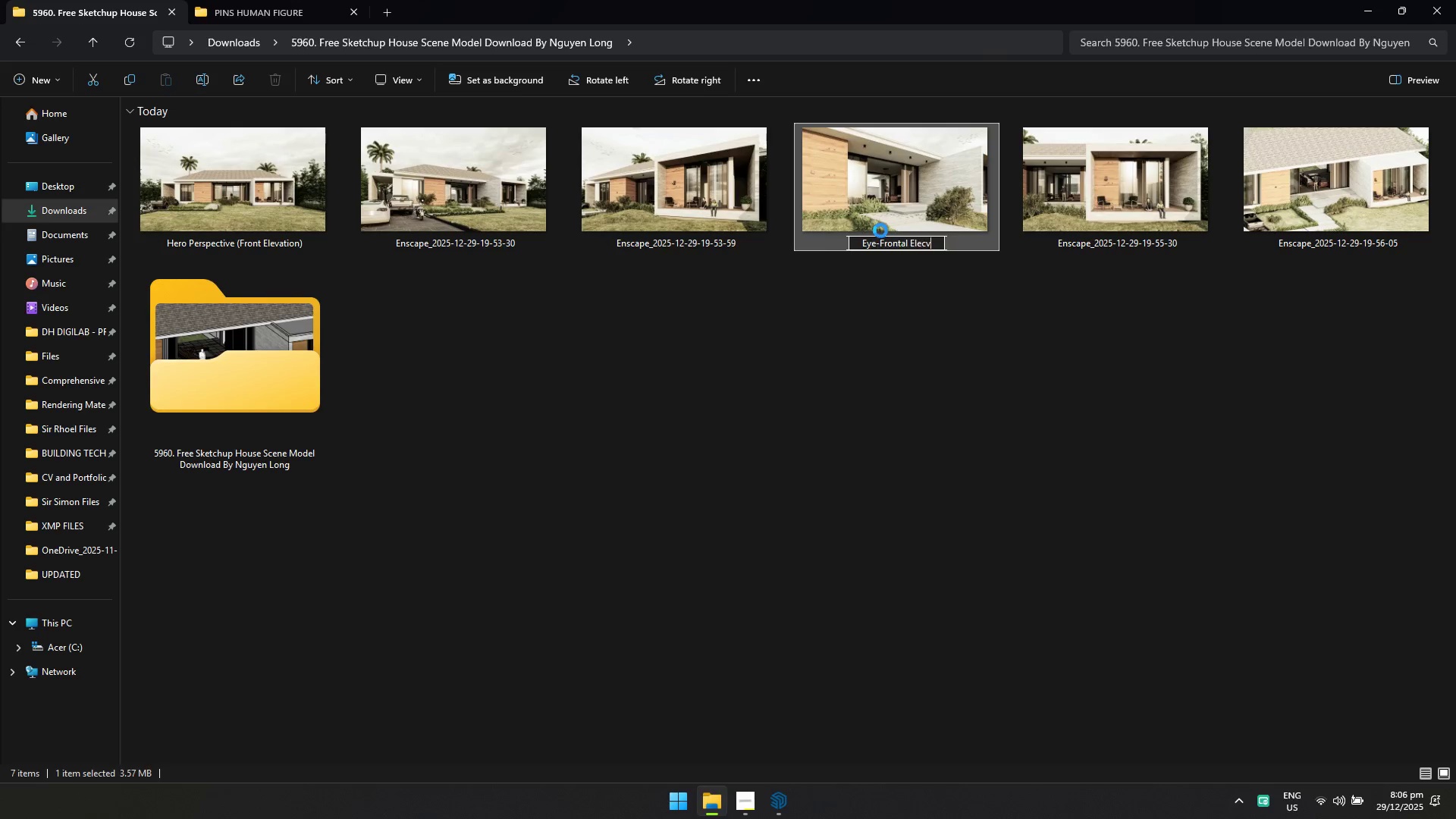 
key(Alt+Backspace)
 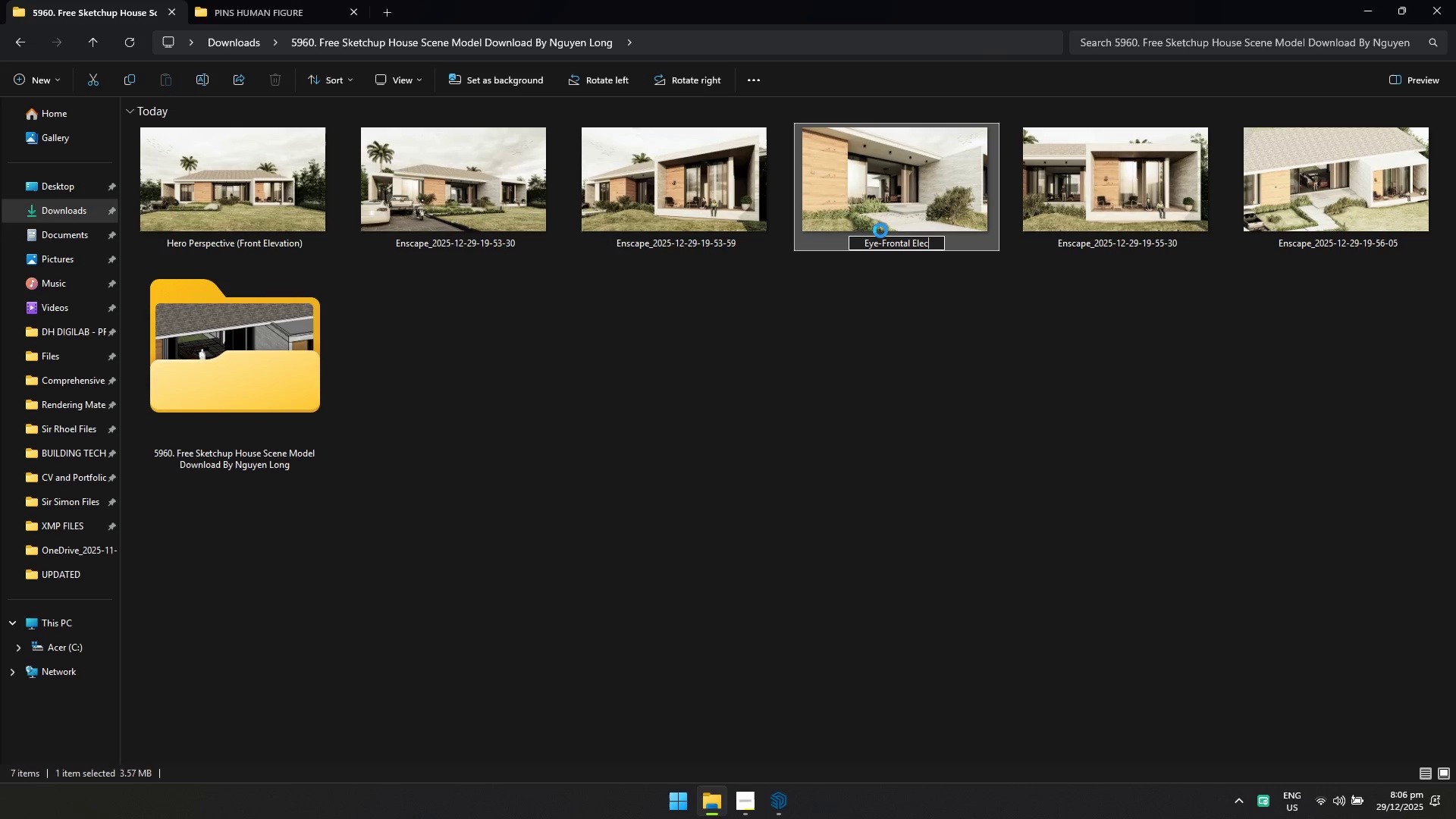 
key(Alt+Backspace)
 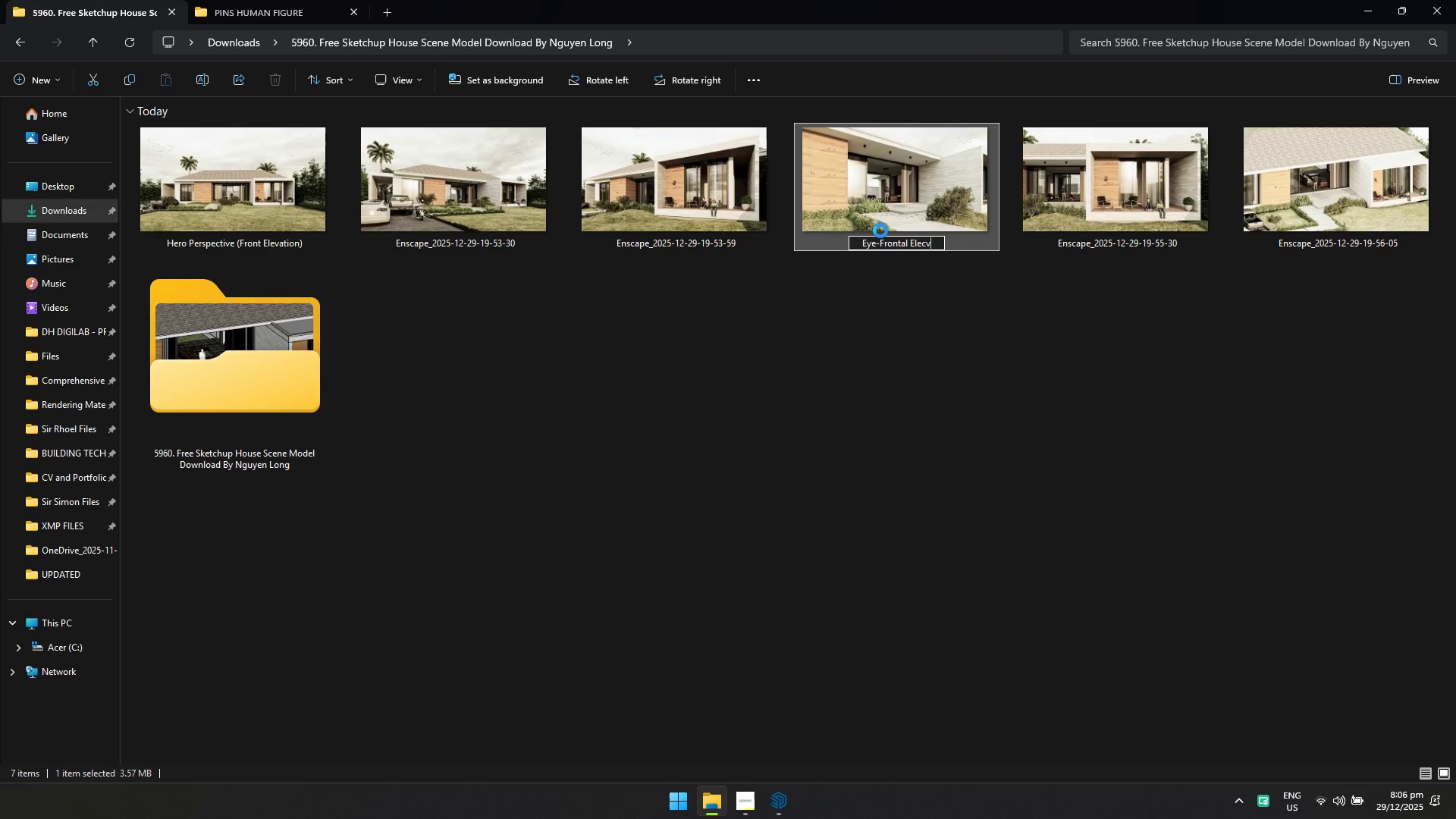 
key(Alt+V)
 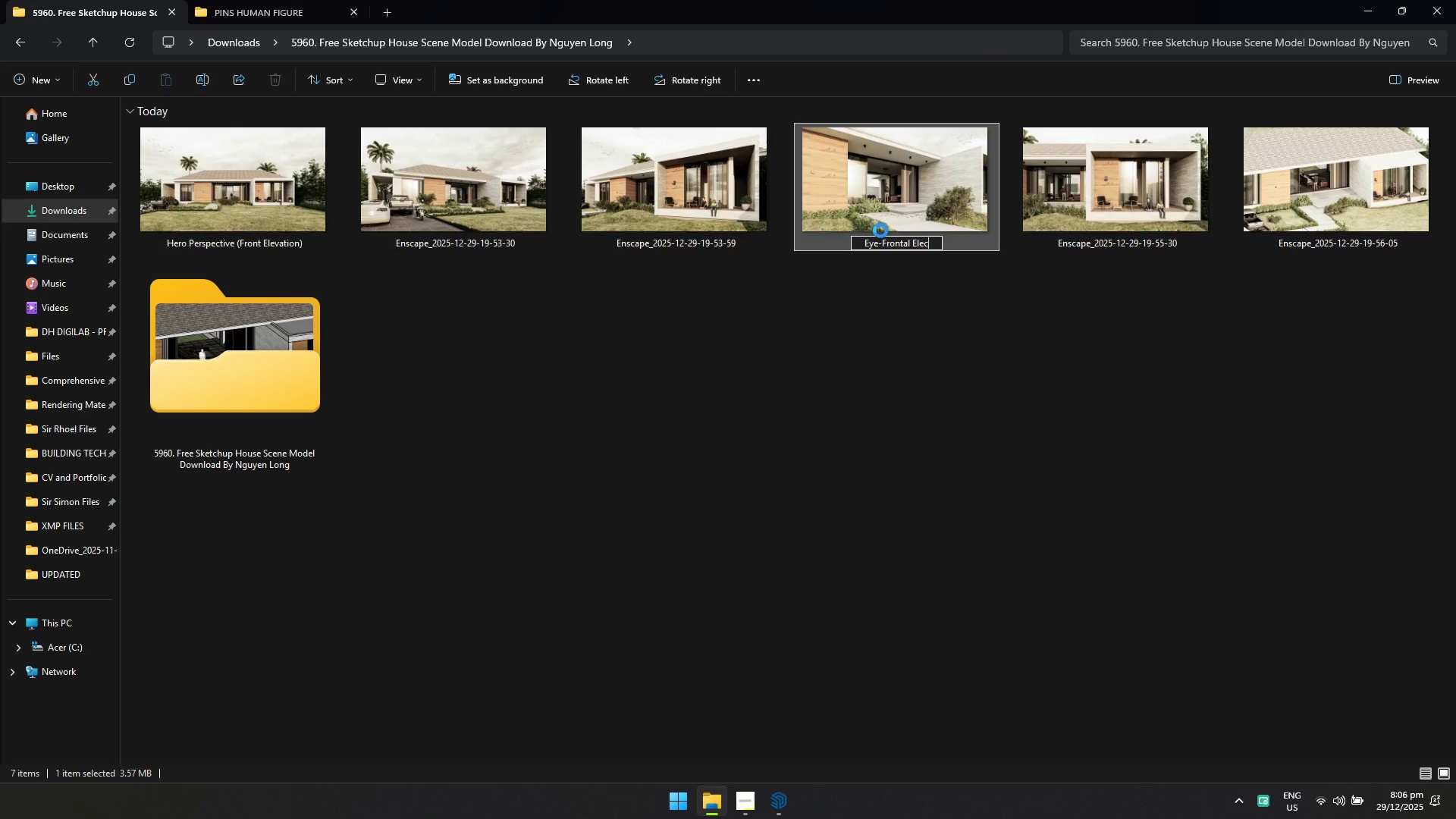 
key(Alt+Backspace)
 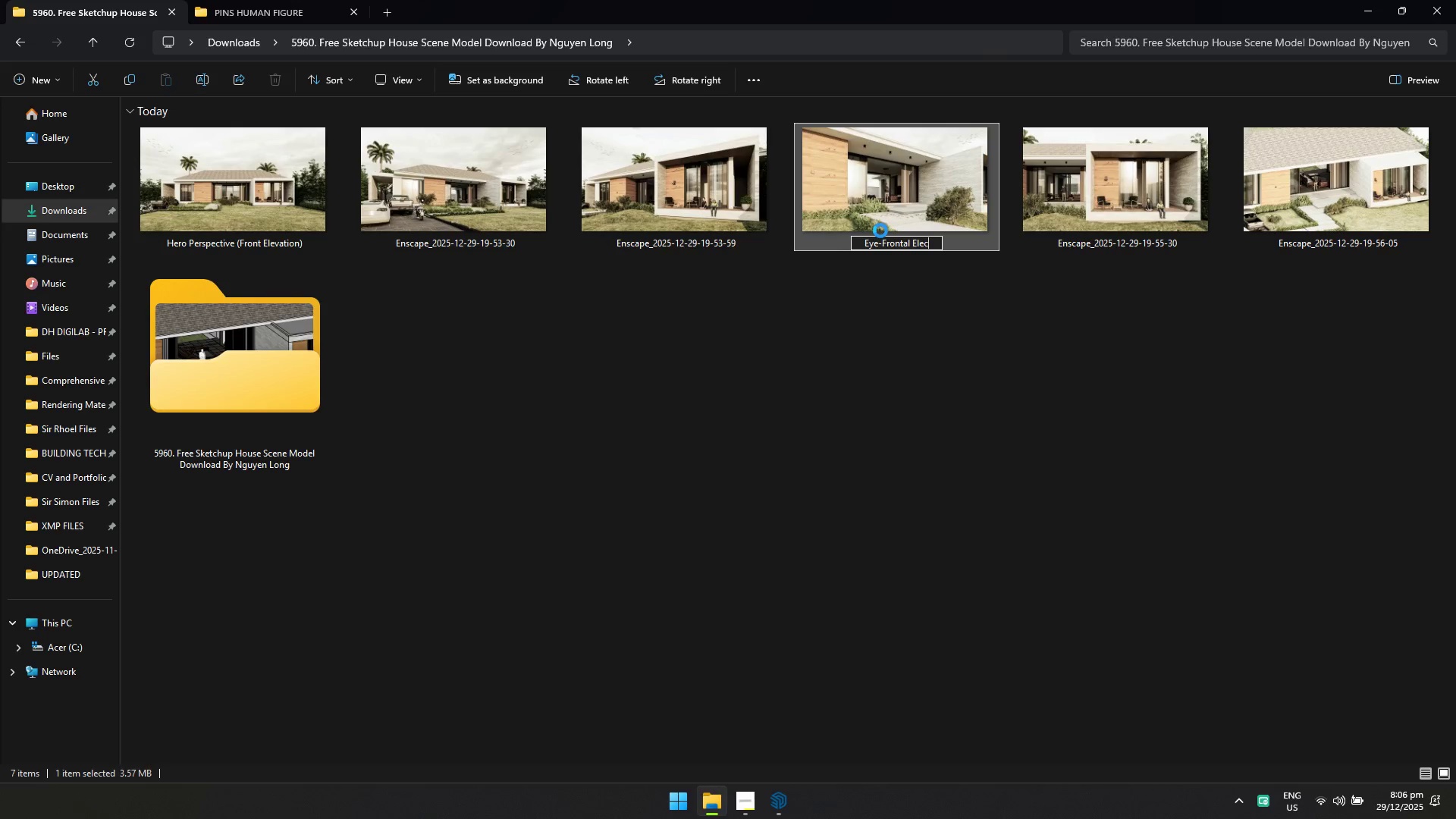 
key(Alt+Backspace)
 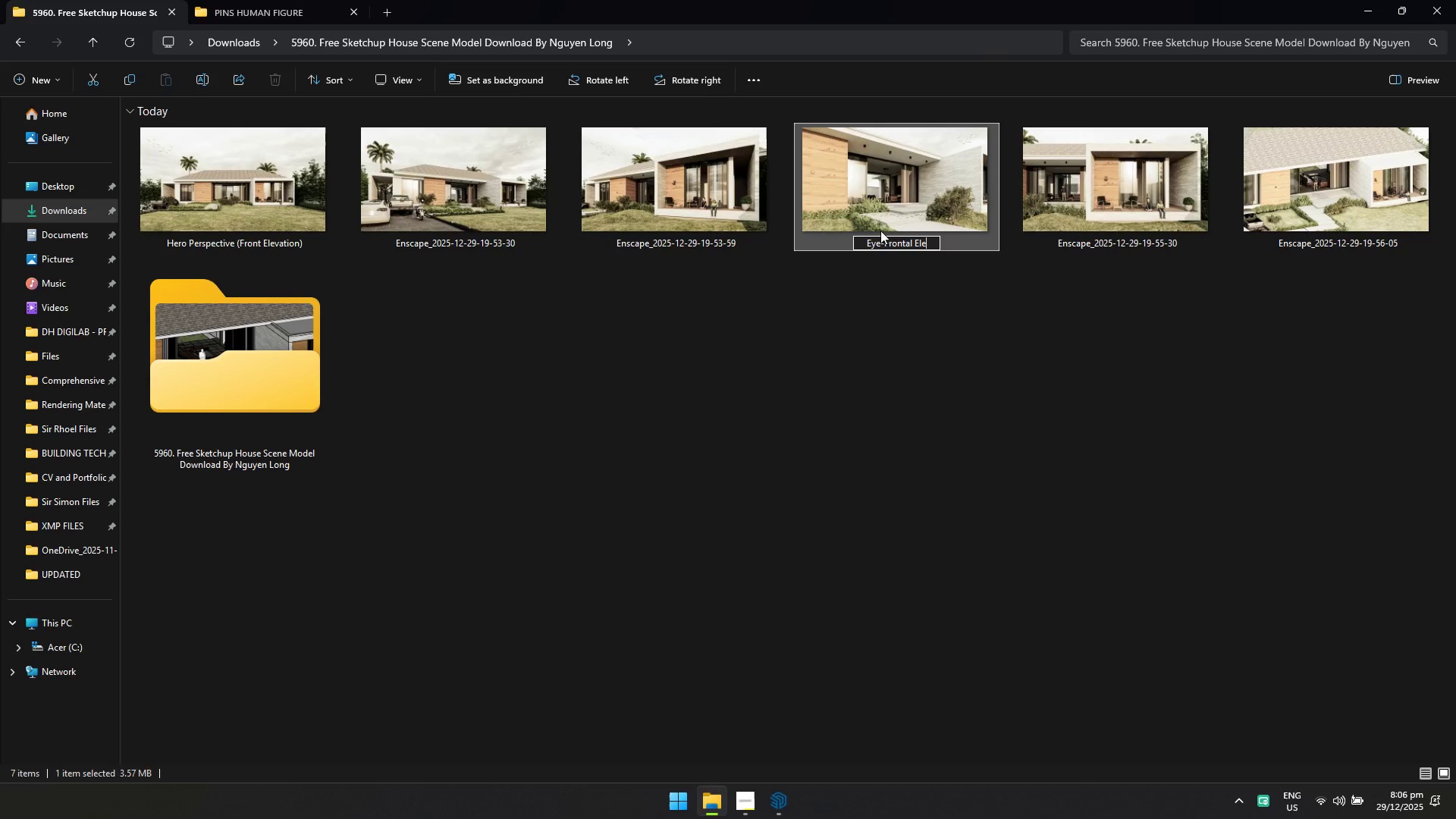 
key(Alt+V)
 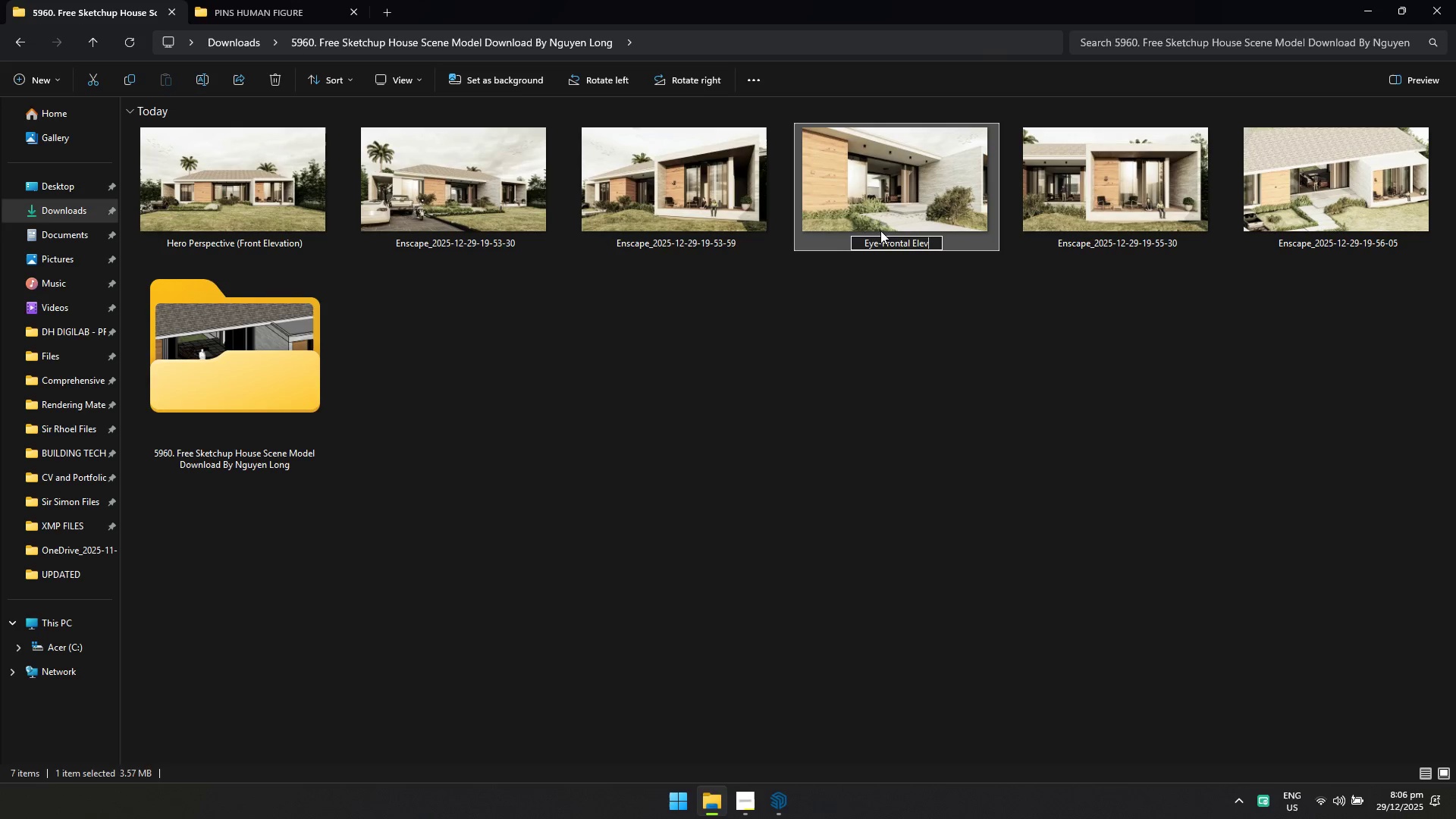 
key(Alt+A)
 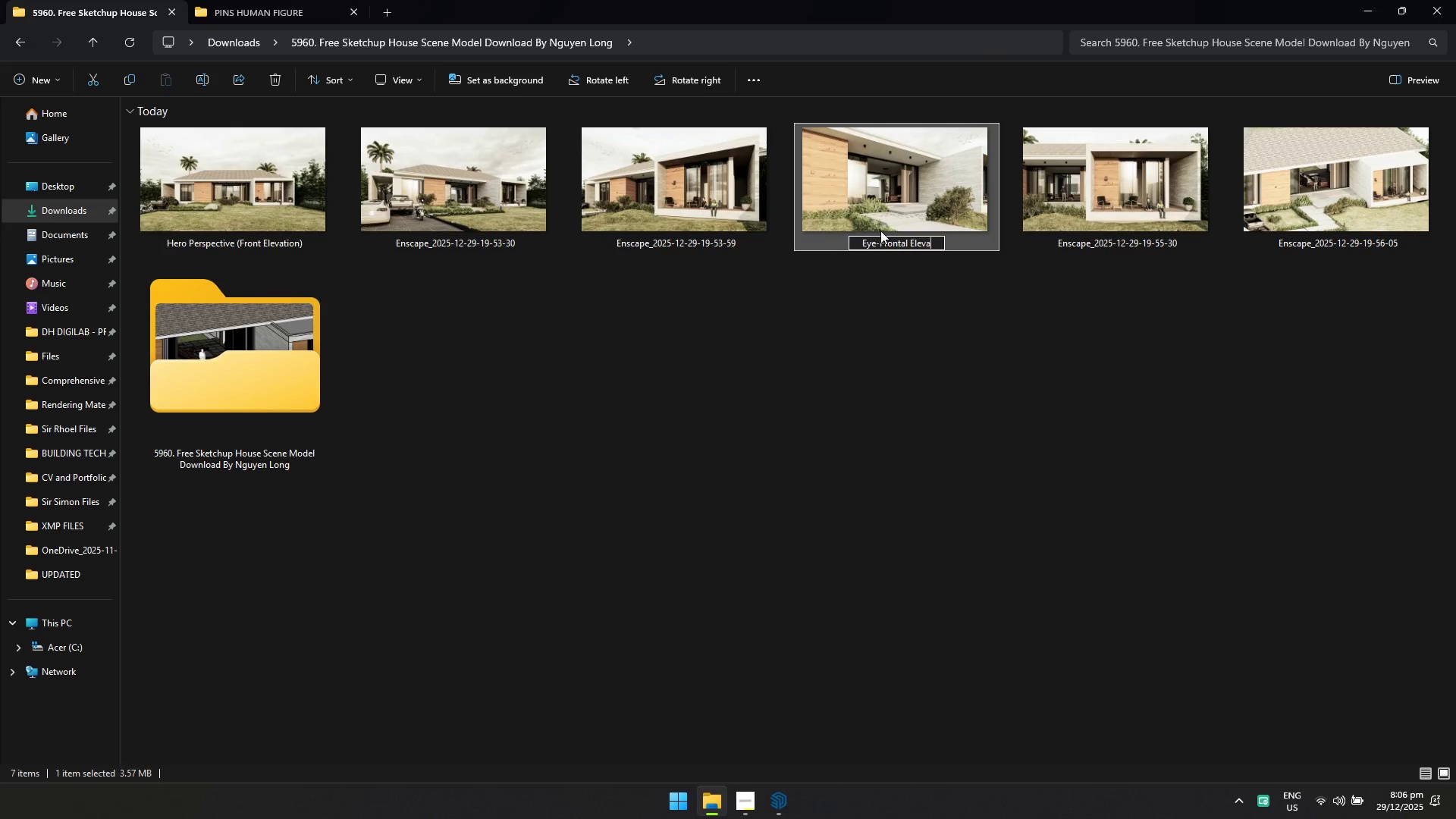 
key(Alt+T)
 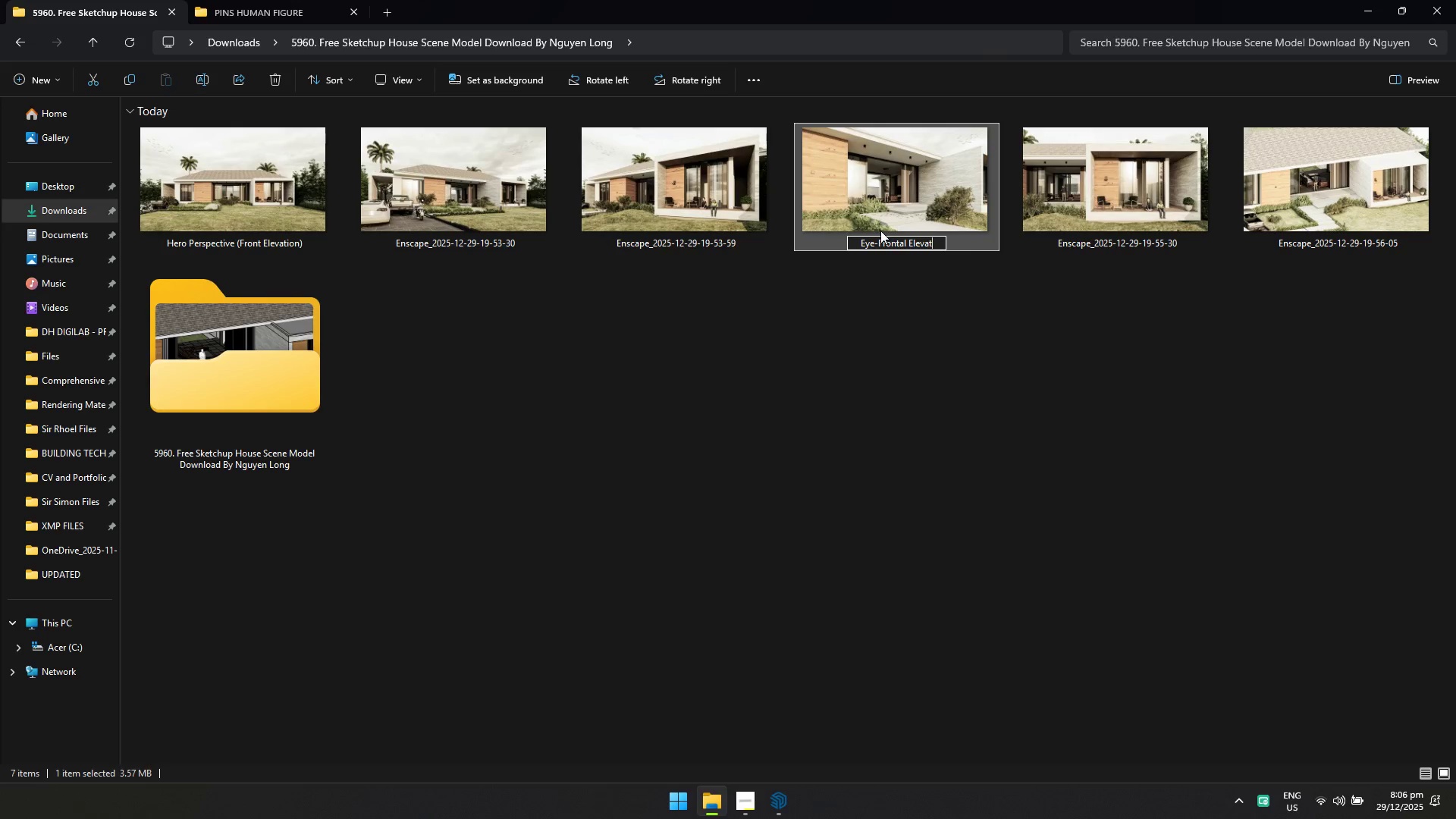 
key(Alt+I)
 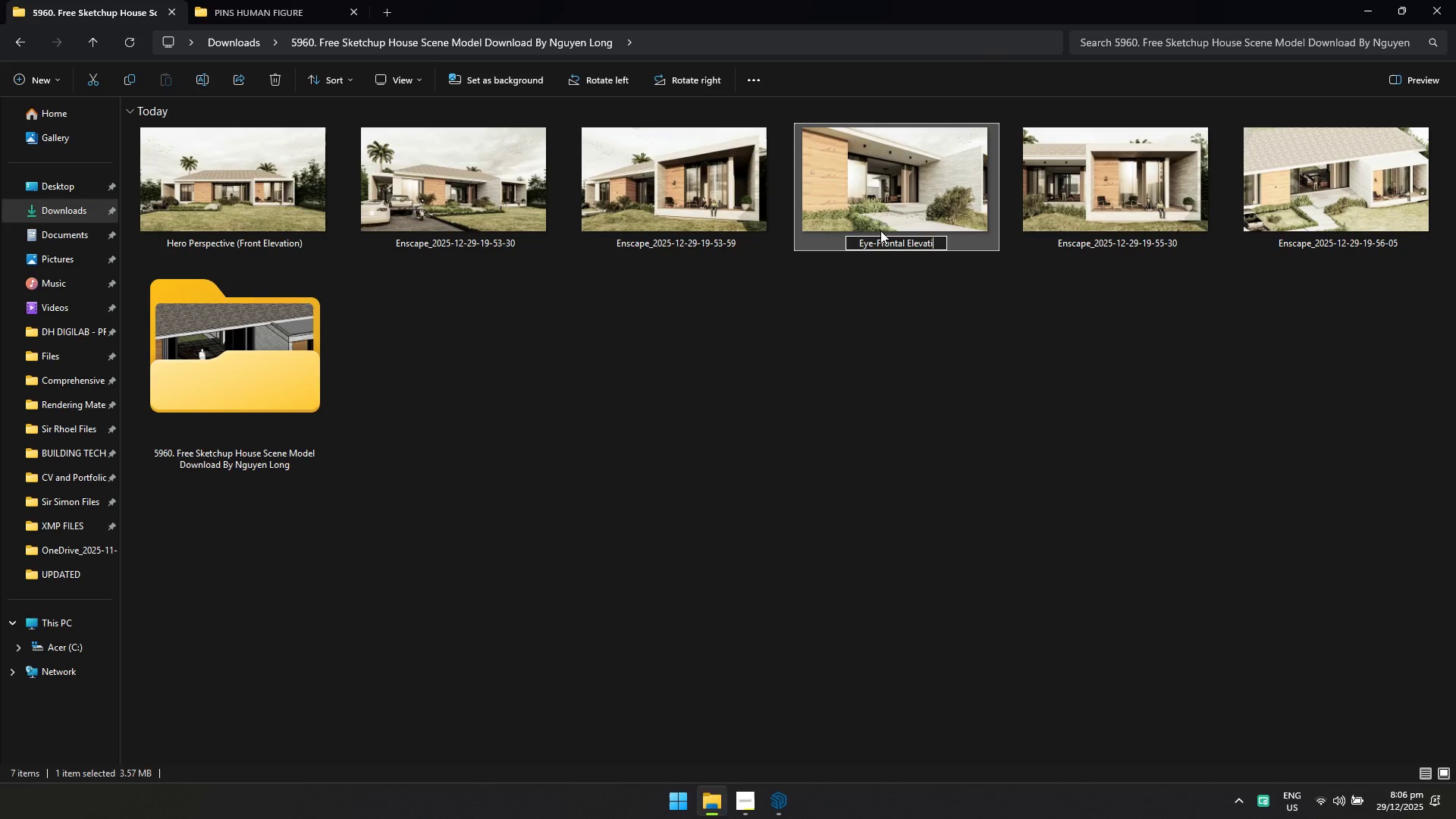 
key(Alt+O)
 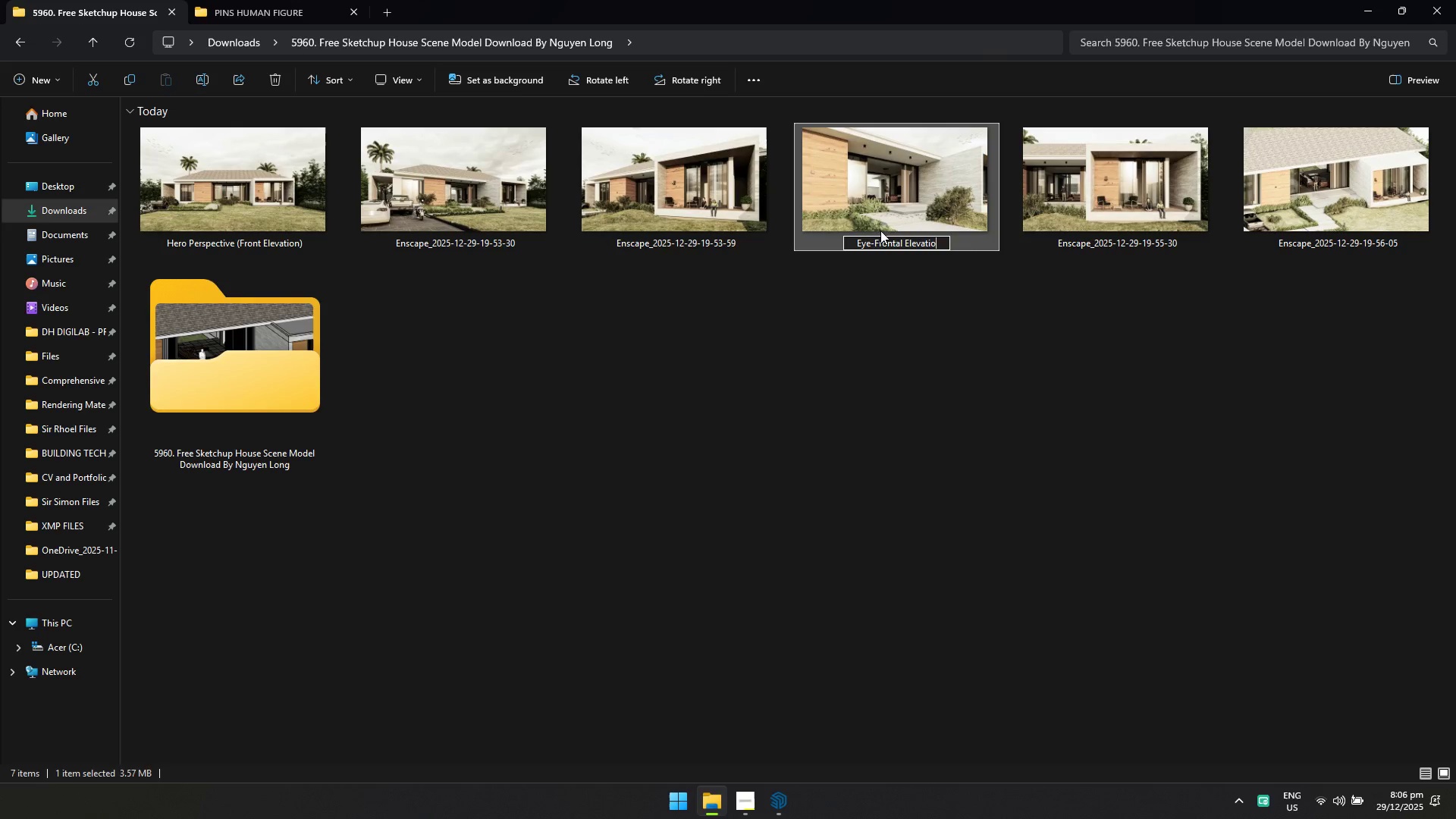 
key(Alt+N)
 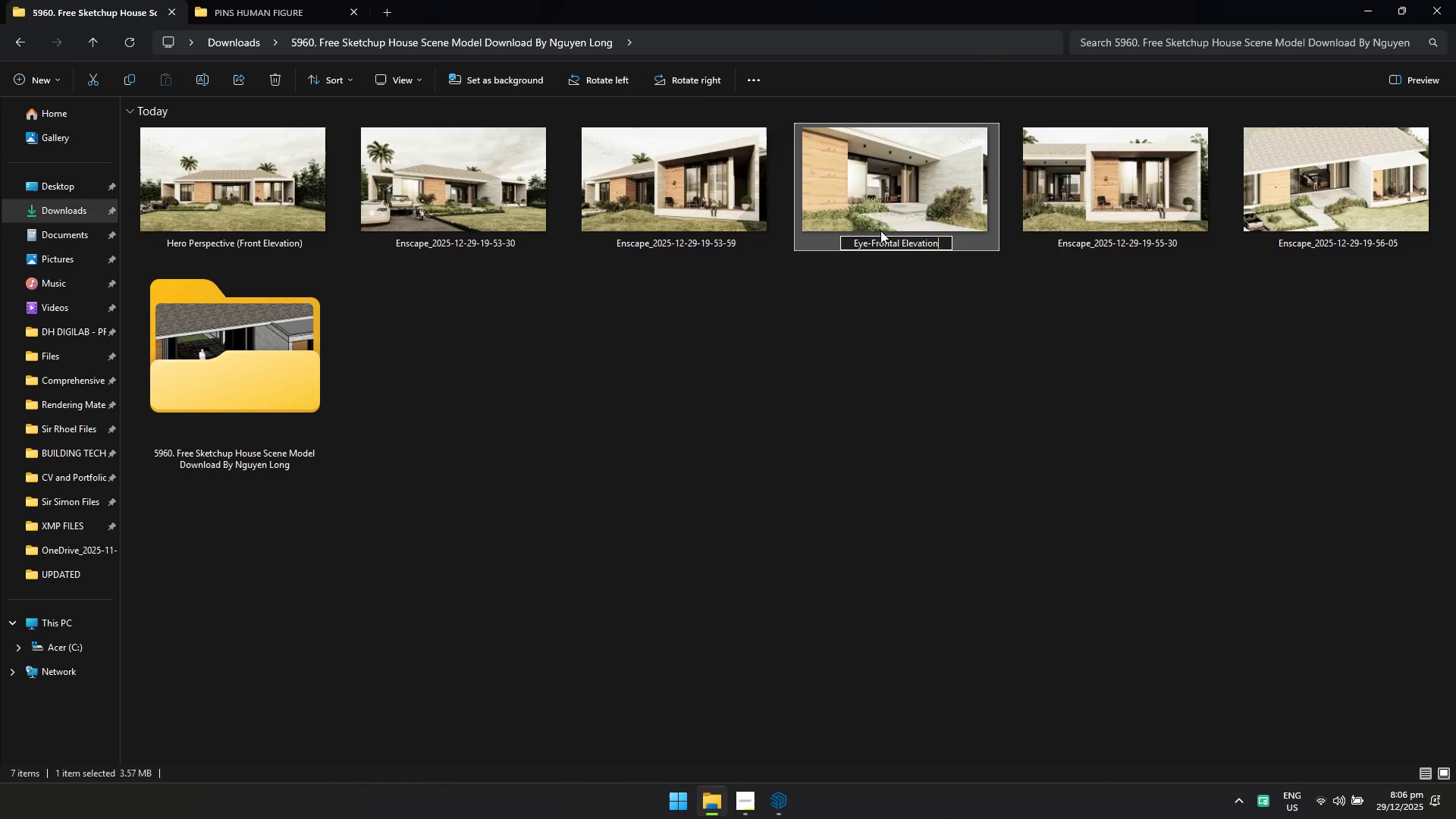 
key(Alt+AltLeft)
 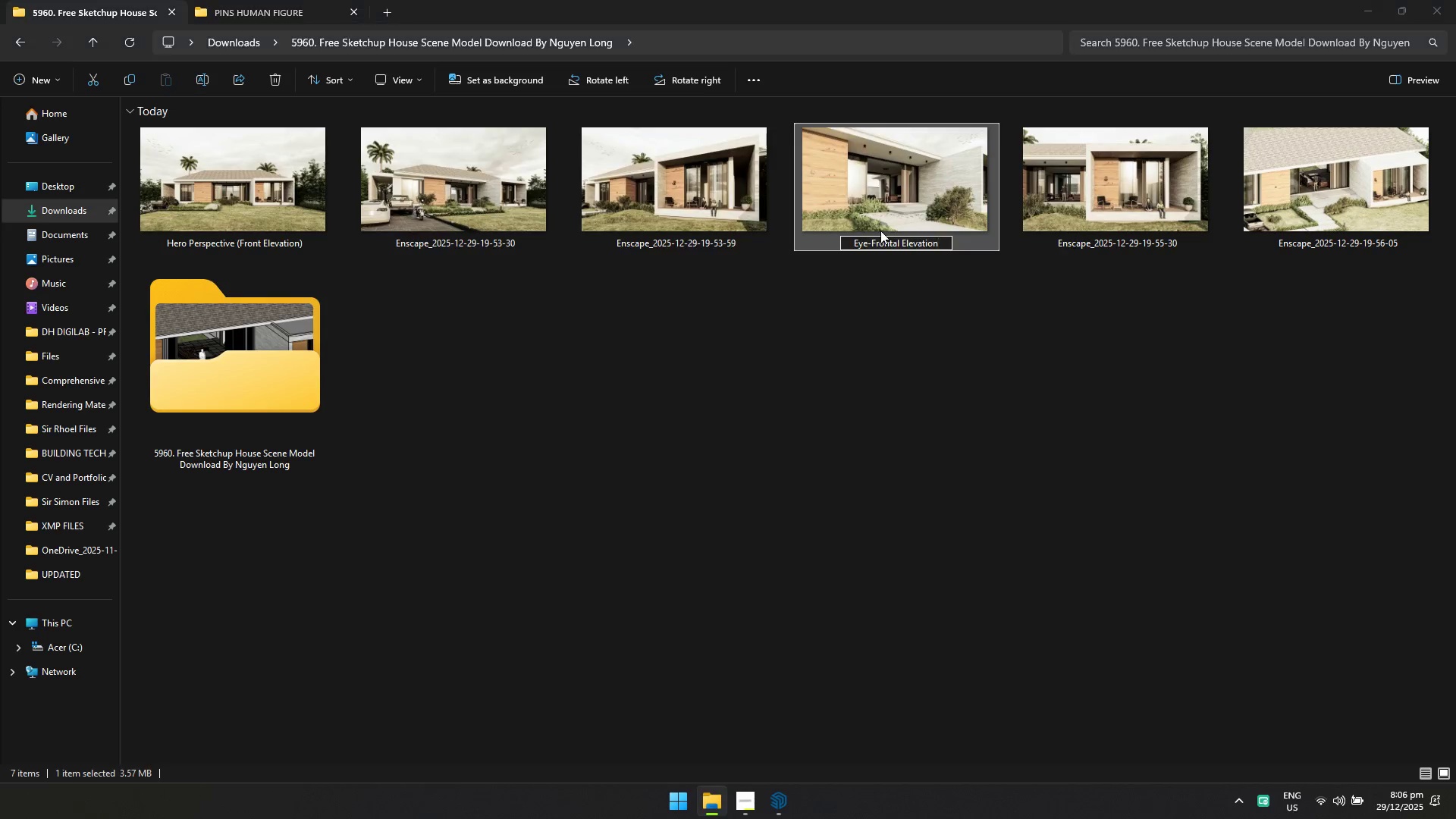 
key(Alt+Tab)